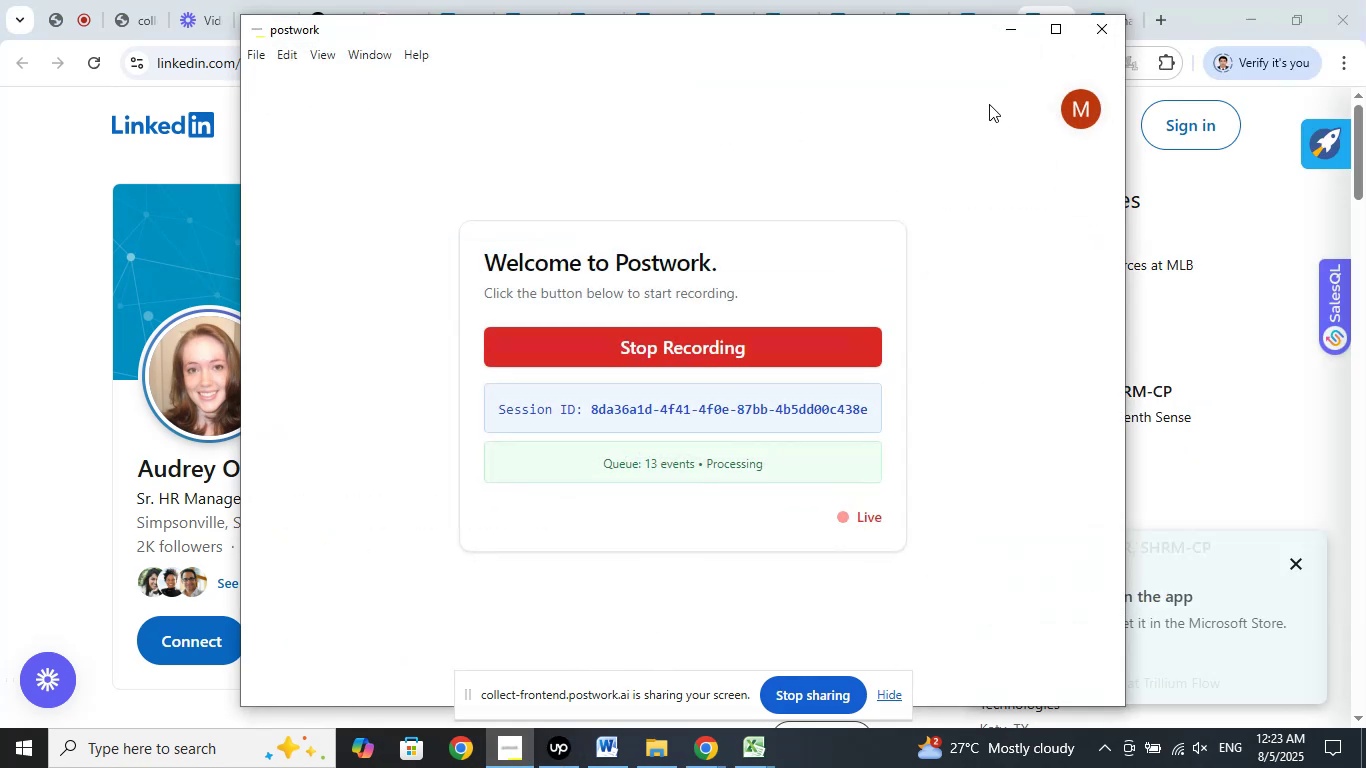 
left_click([1012, 34])
 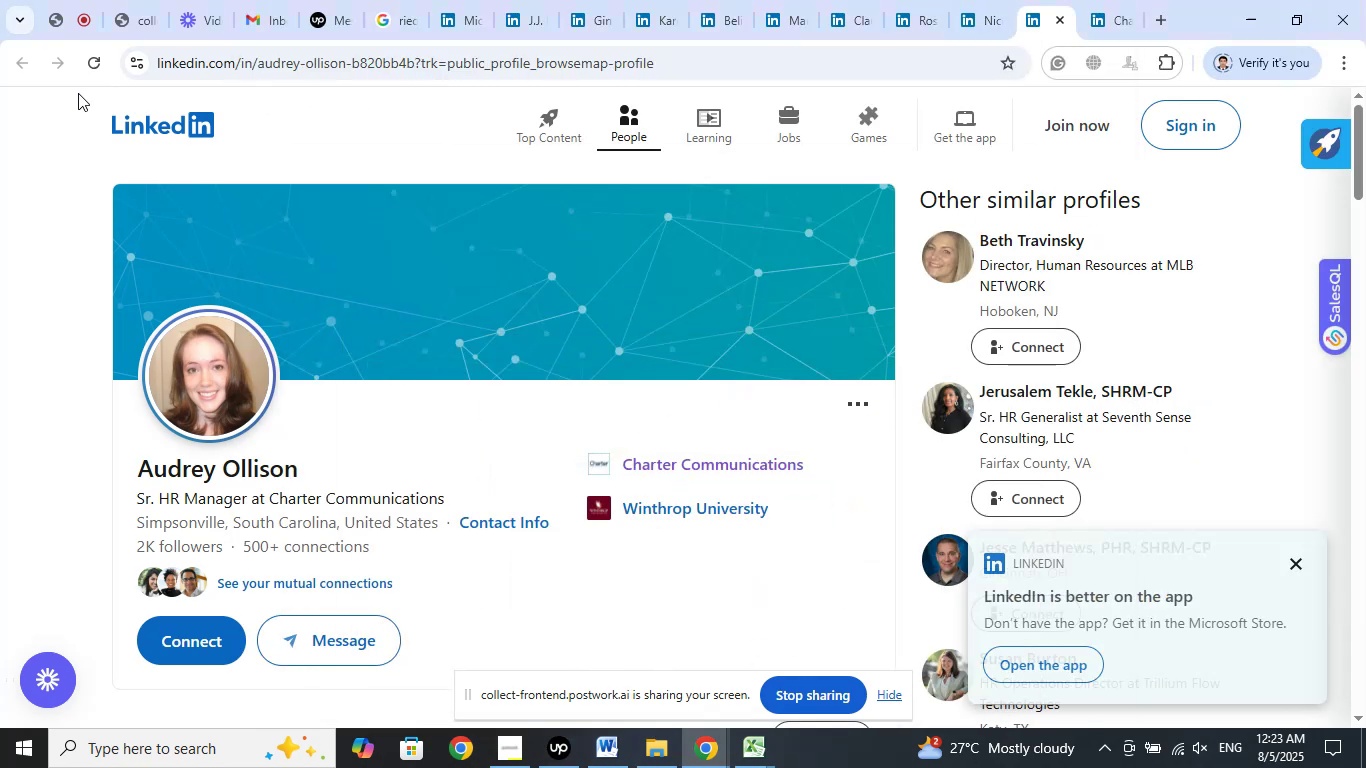 
left_click([69, 22])
 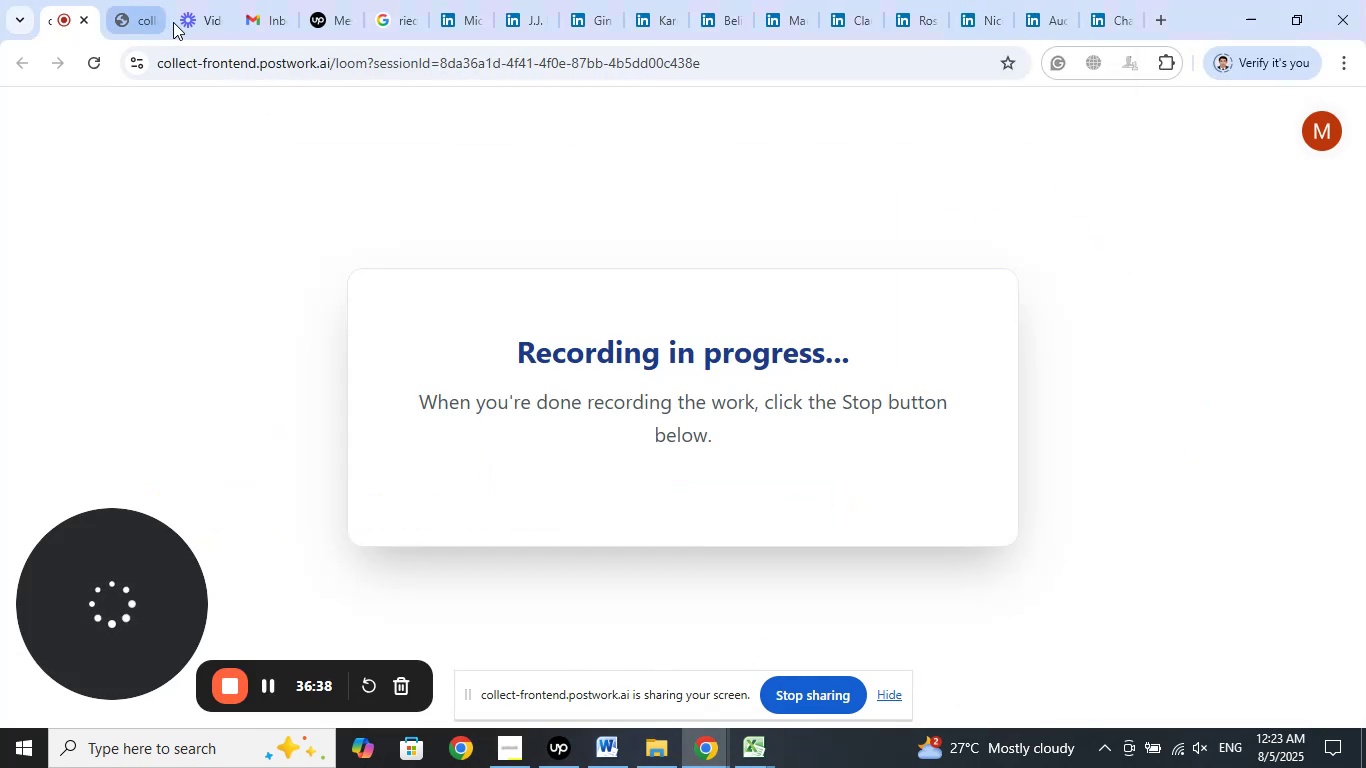 
left_click([206, 16])
 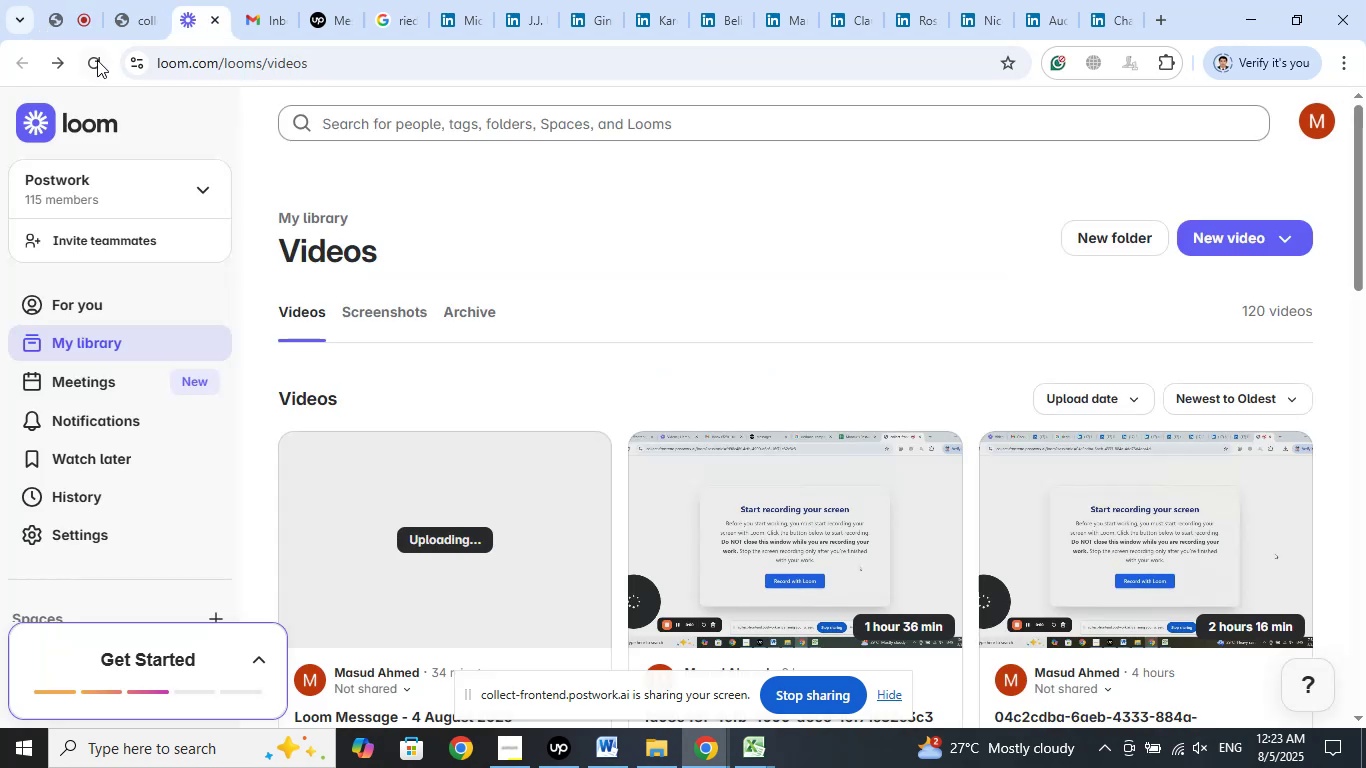 
left_click([129, 21])
 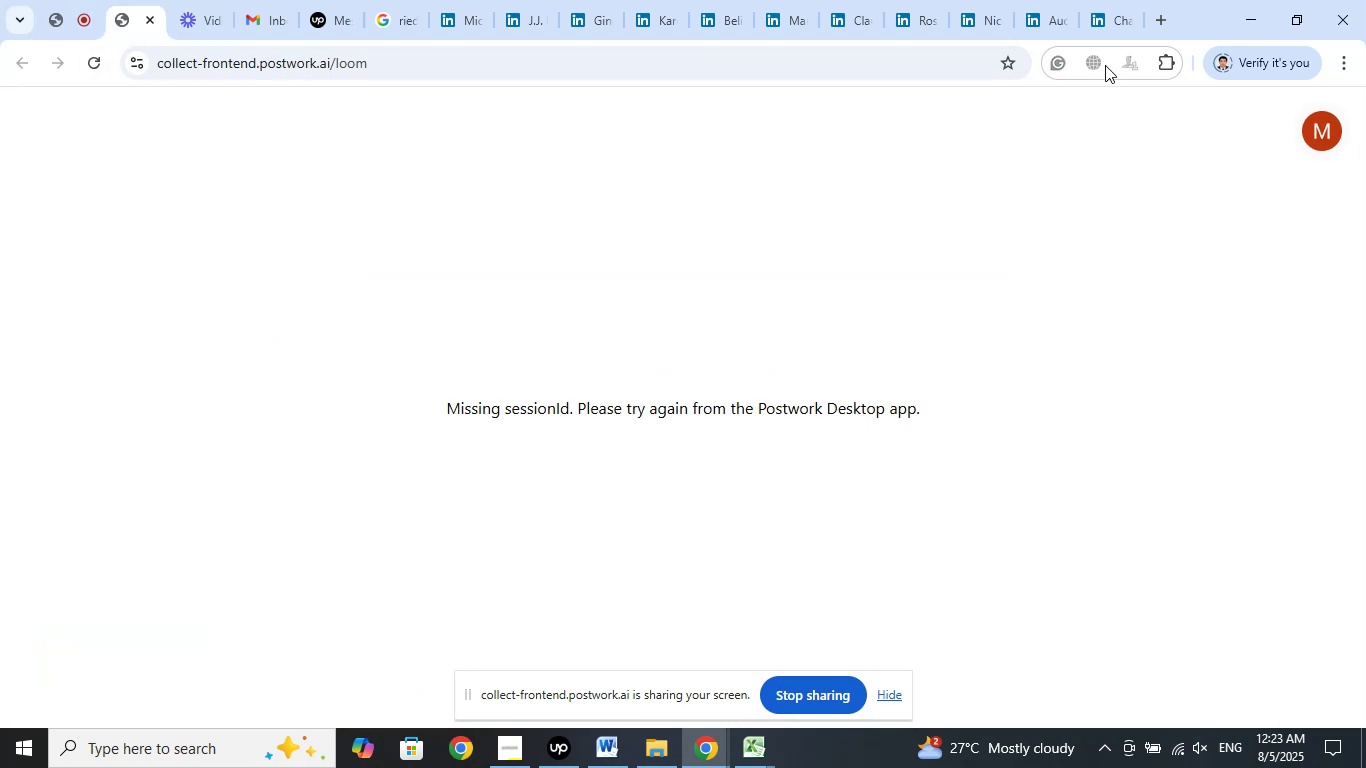 
left_click([1112, 15])
 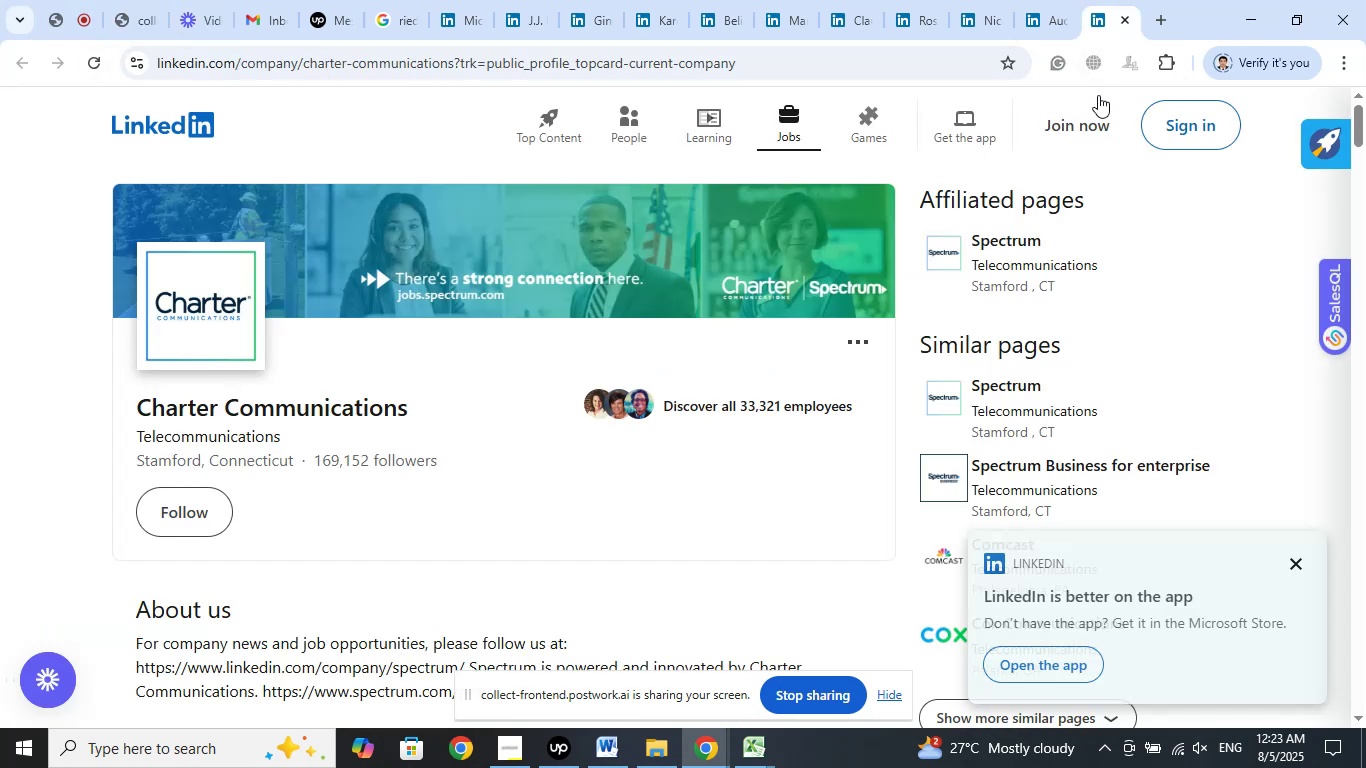 
mouse_move([945, 462])
 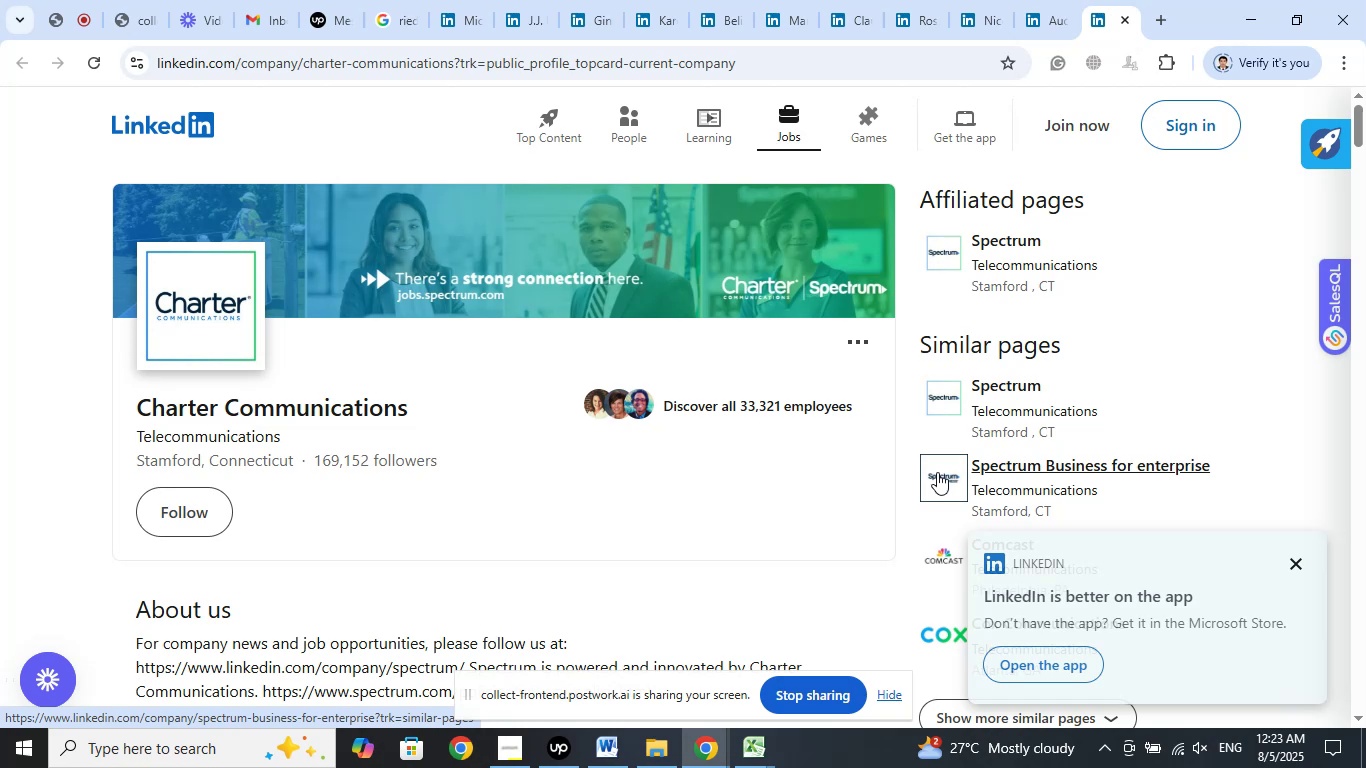 
wait(9.56)
 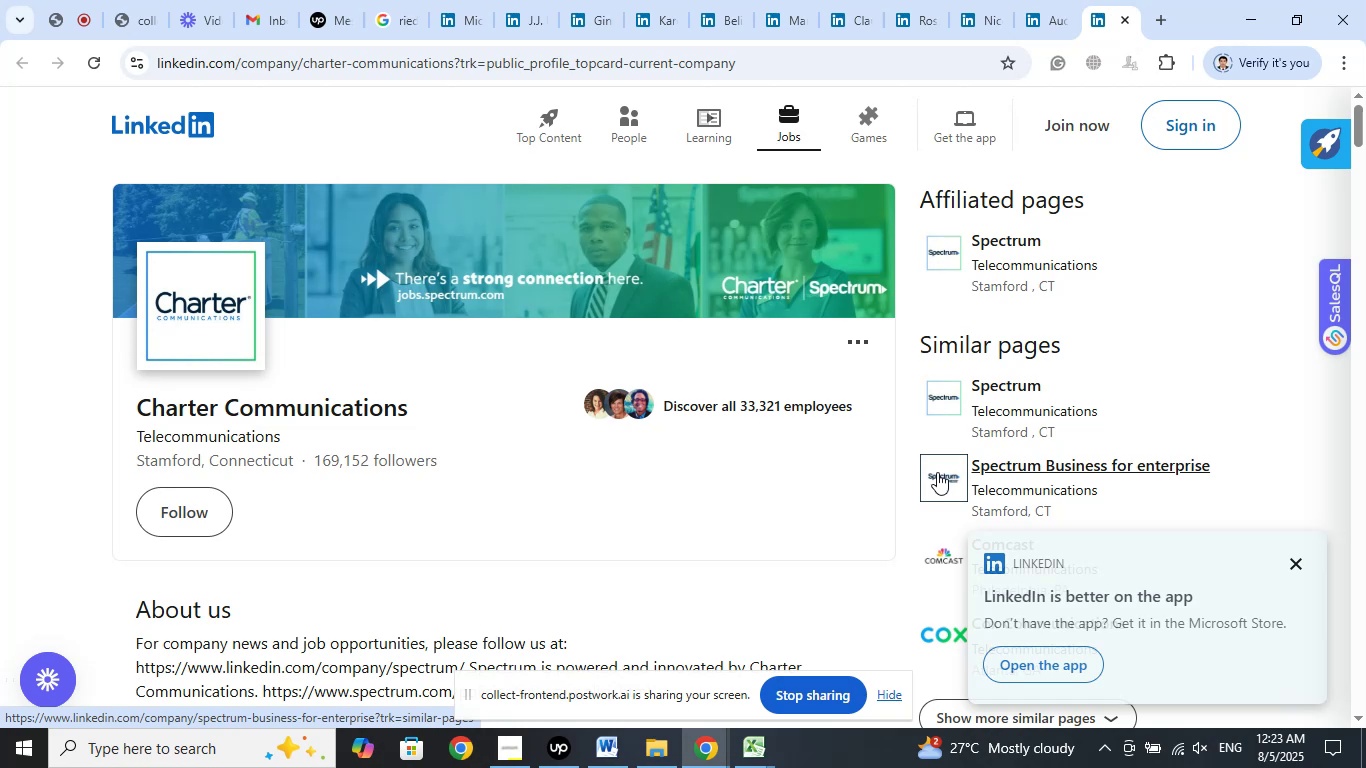 
left_click([567, 485])
 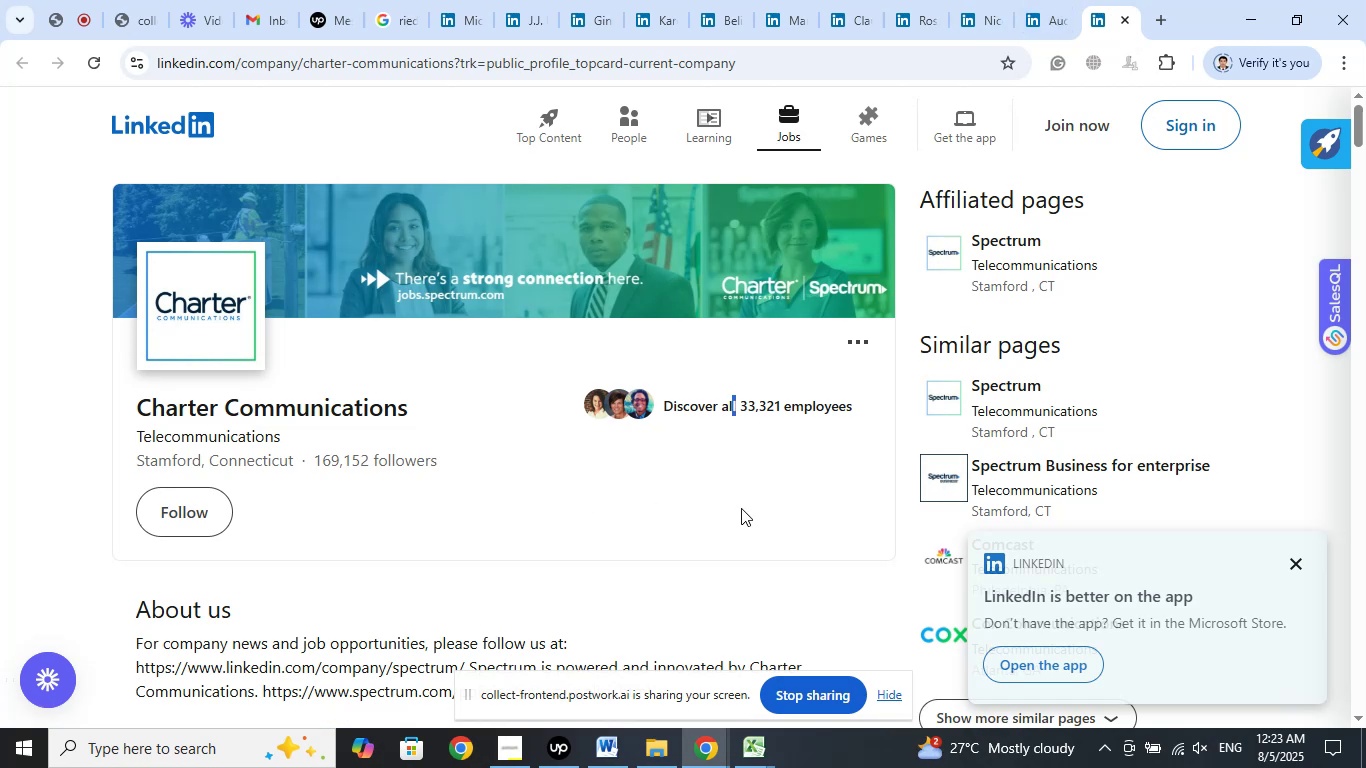 
scroll: coordinate [915, 511], scroll_direction: none, amount: 0.0
 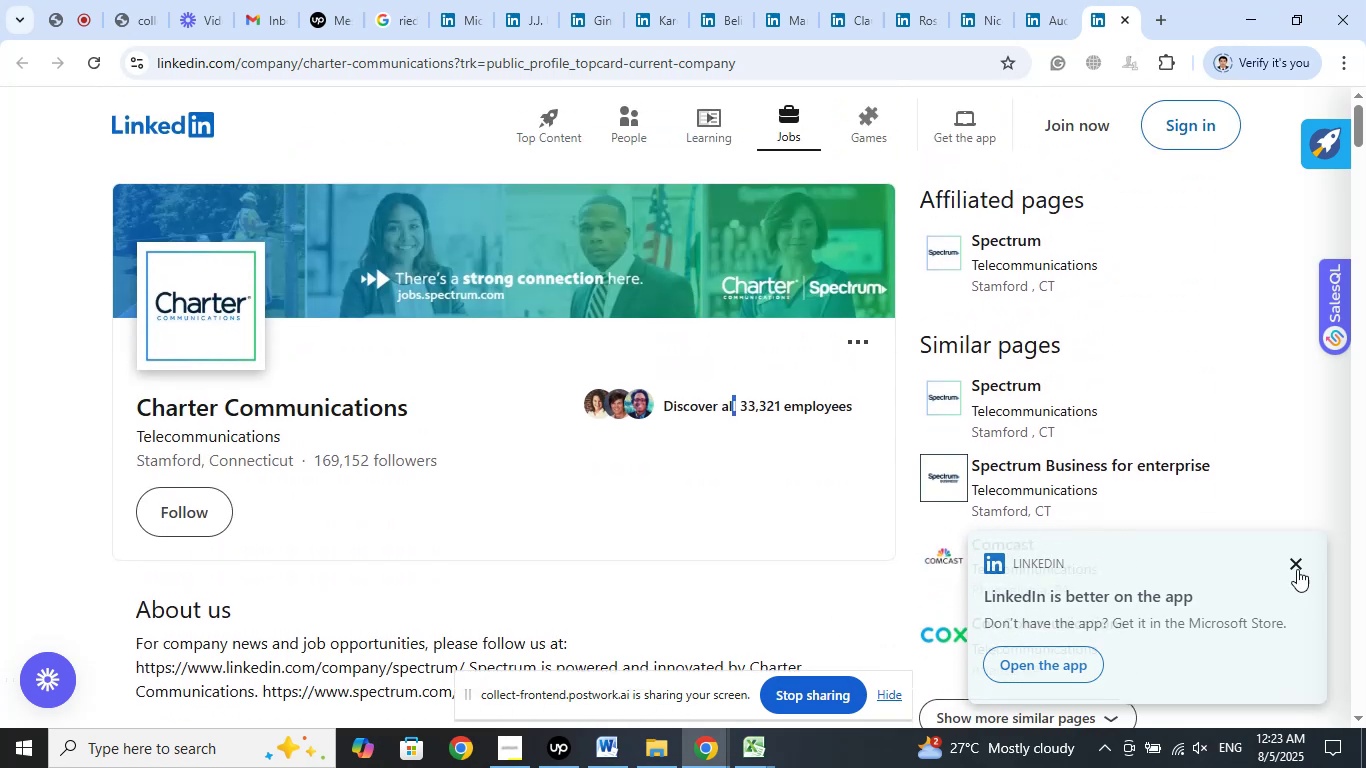 
left_click([1297, 568])
 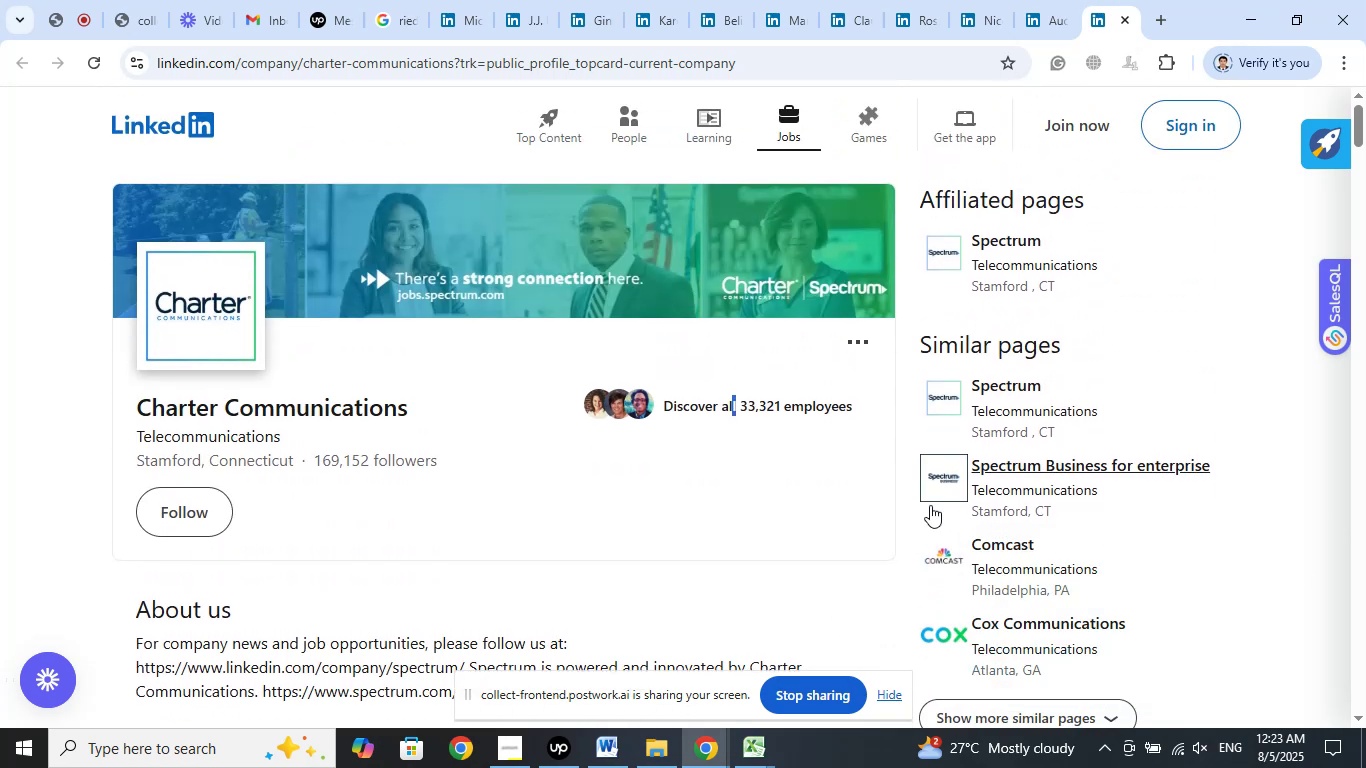 
scroll: coordinate [805, 515], scroll_direction: up, amount: 2.0
 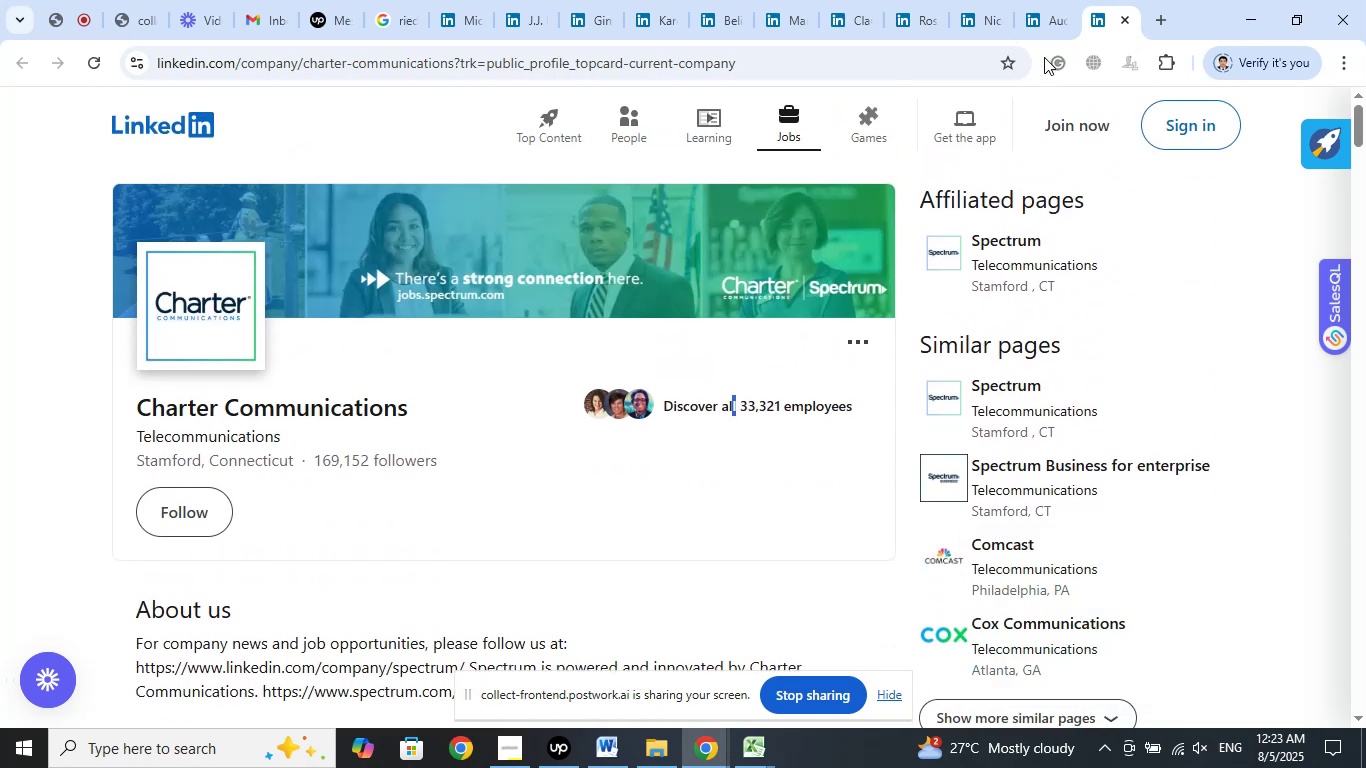 
left_click([1050, 17])
 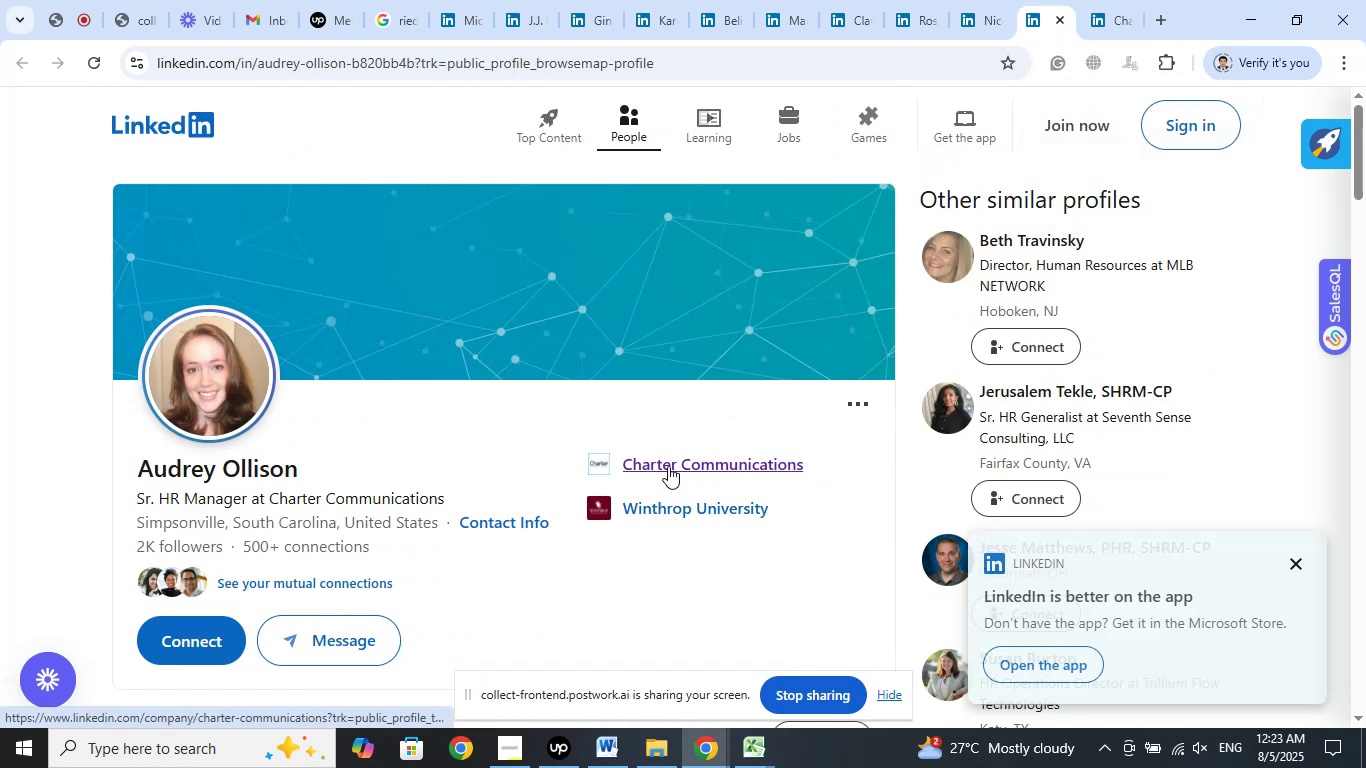 
left_click([1111, 21])
 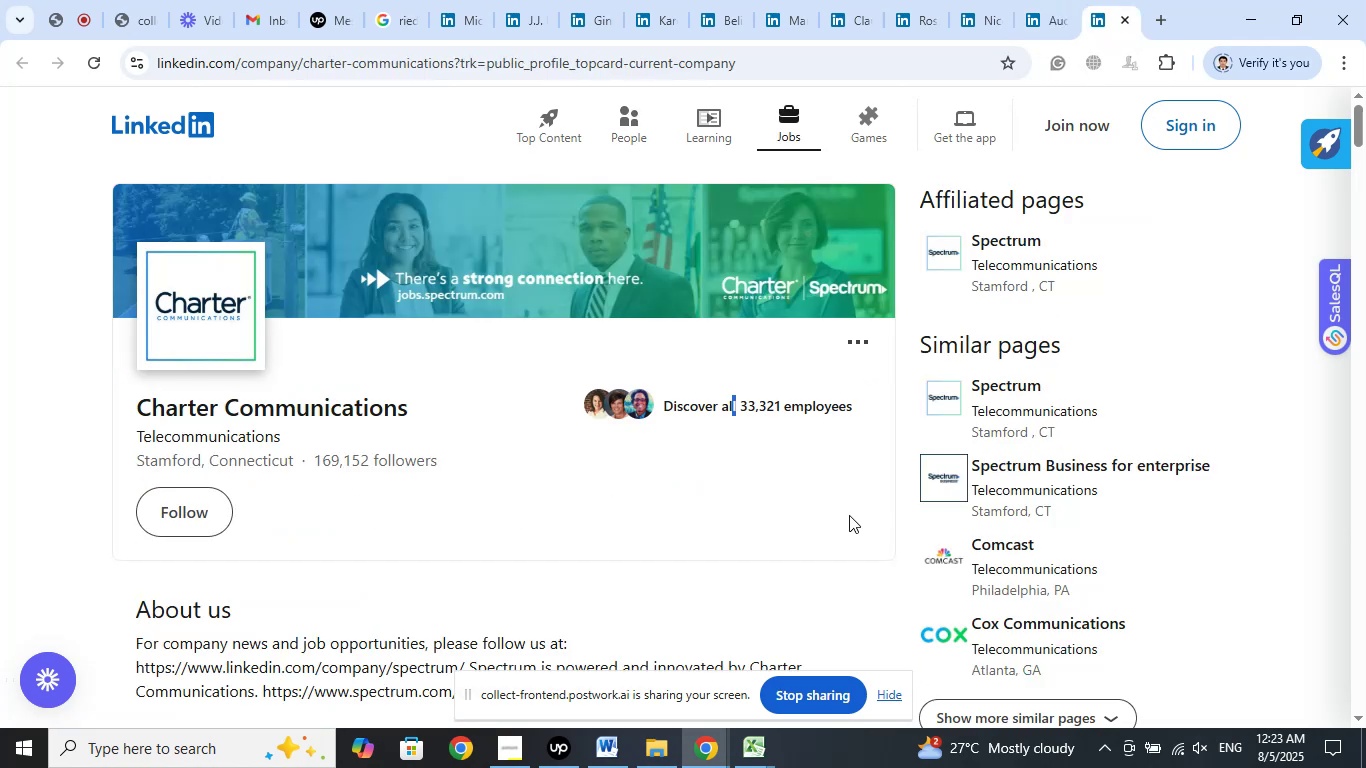 
scroll: coordinate [809, 532], scroll_direction: down, amount: 6.0
 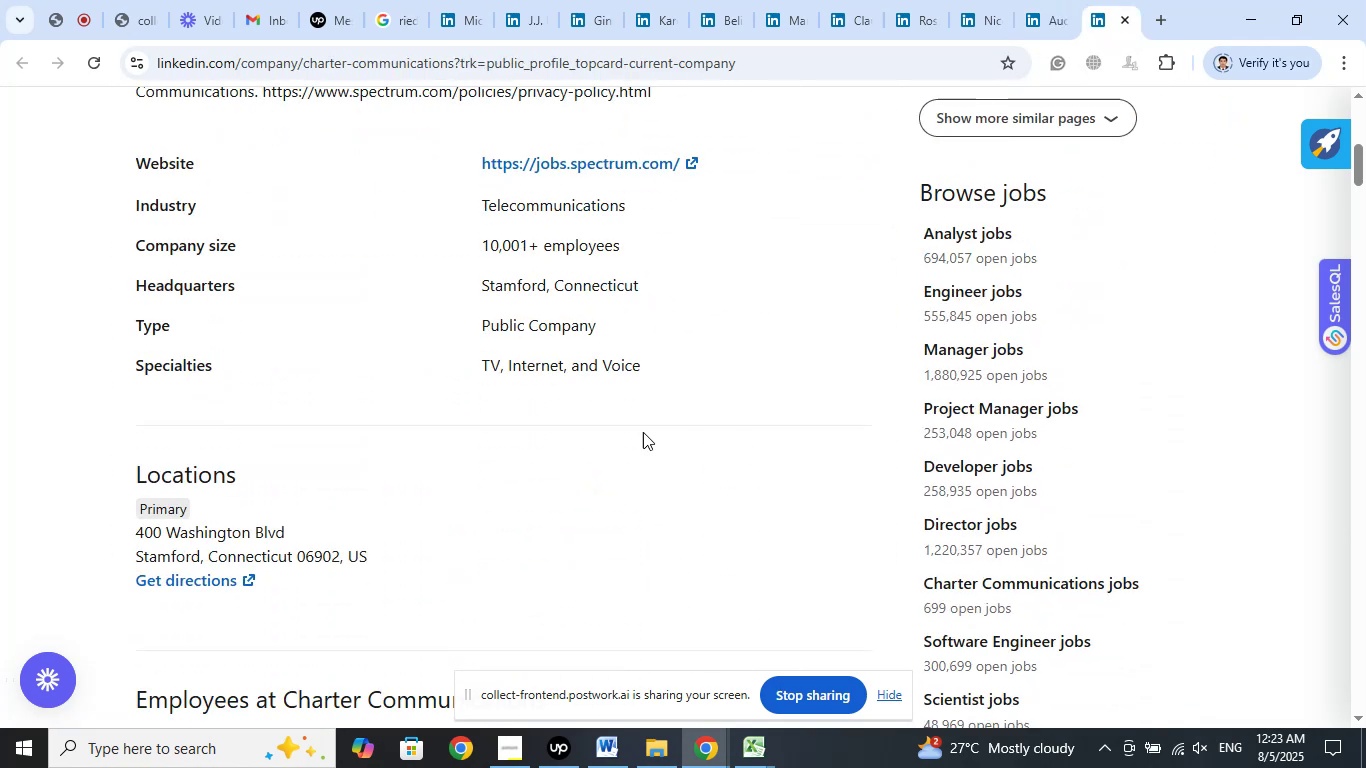 
wait(7.6)
 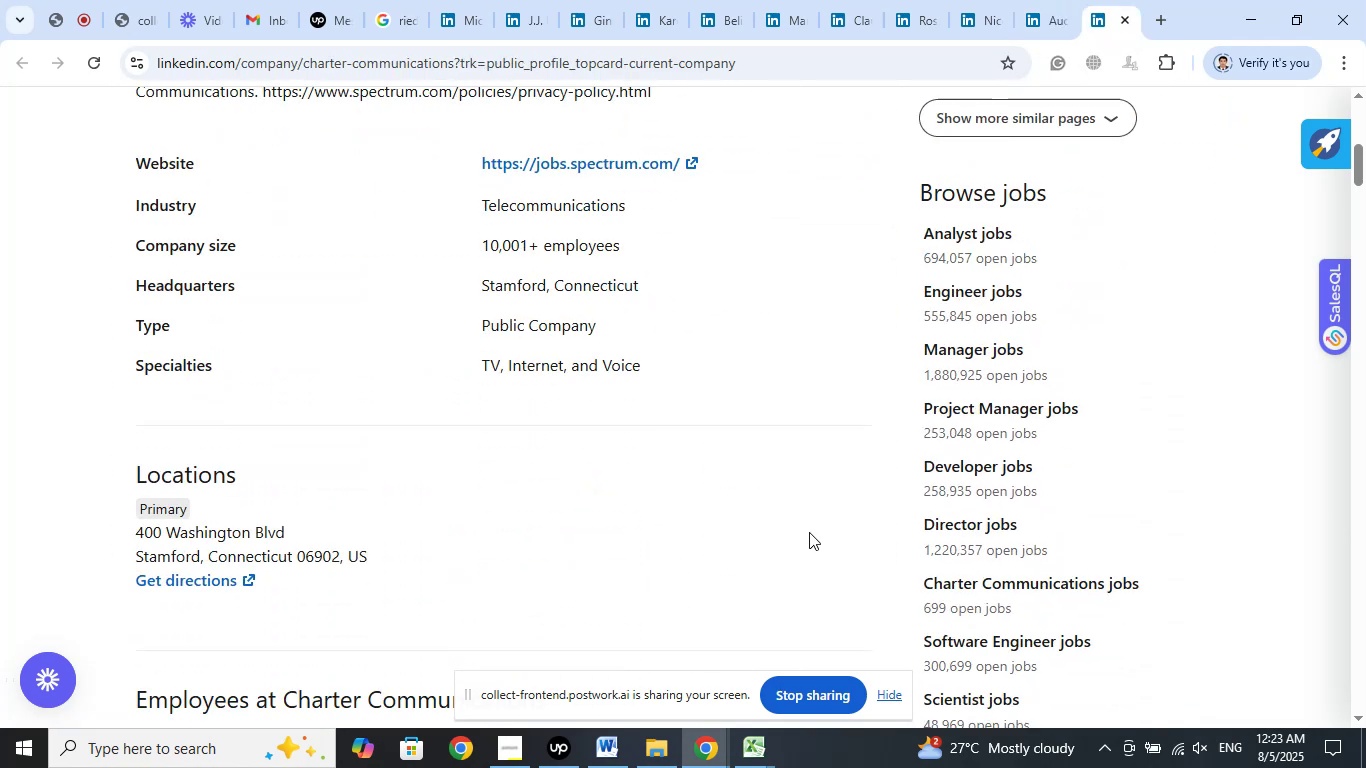 
left_click([648, 250])
 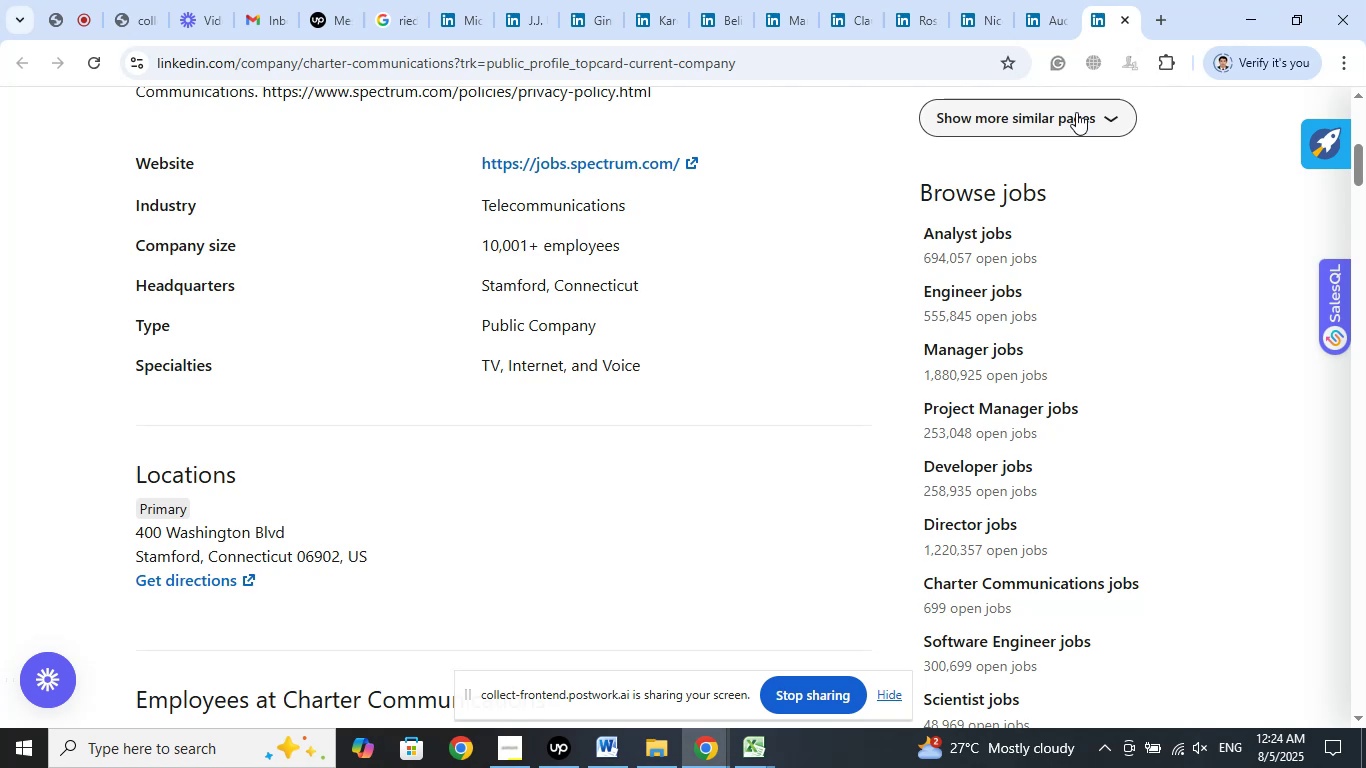 
mouse_move([1089, 23])
 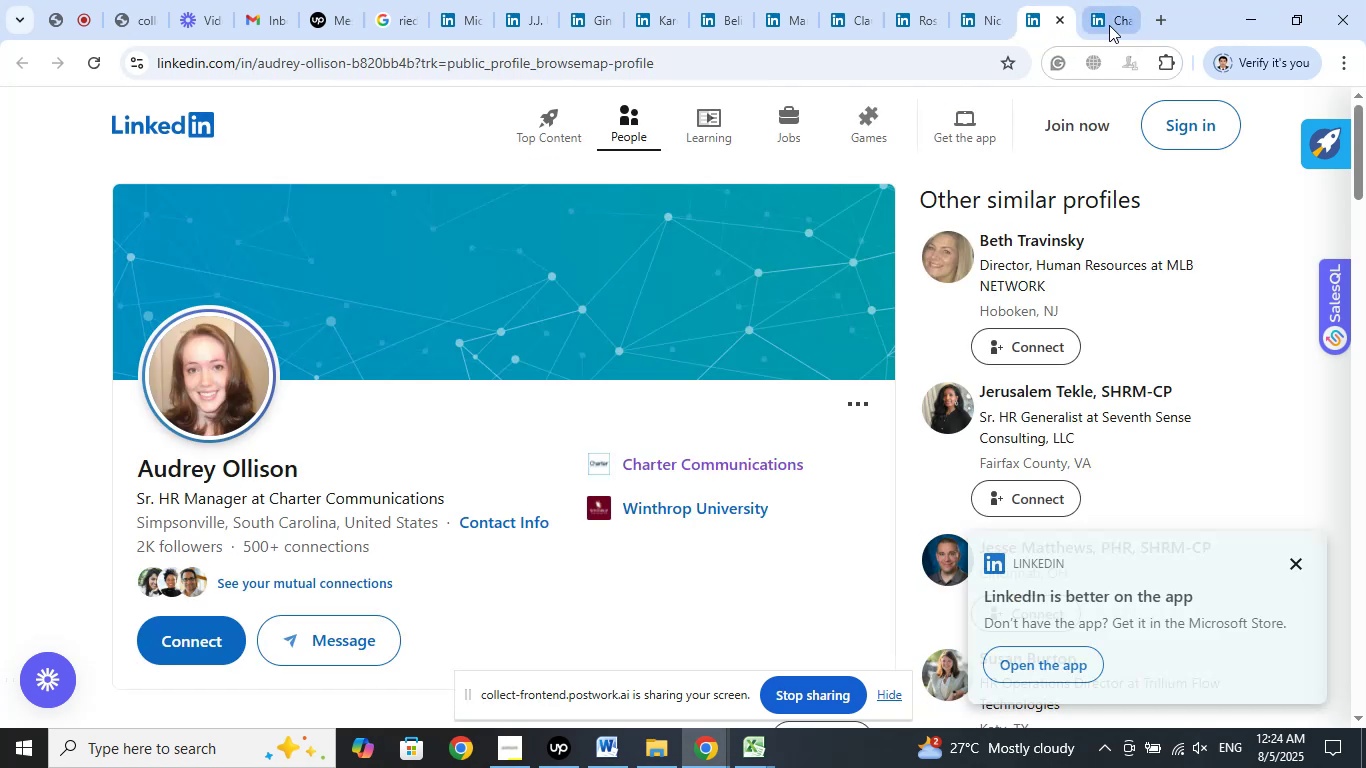 
left_click([1110, 24])
 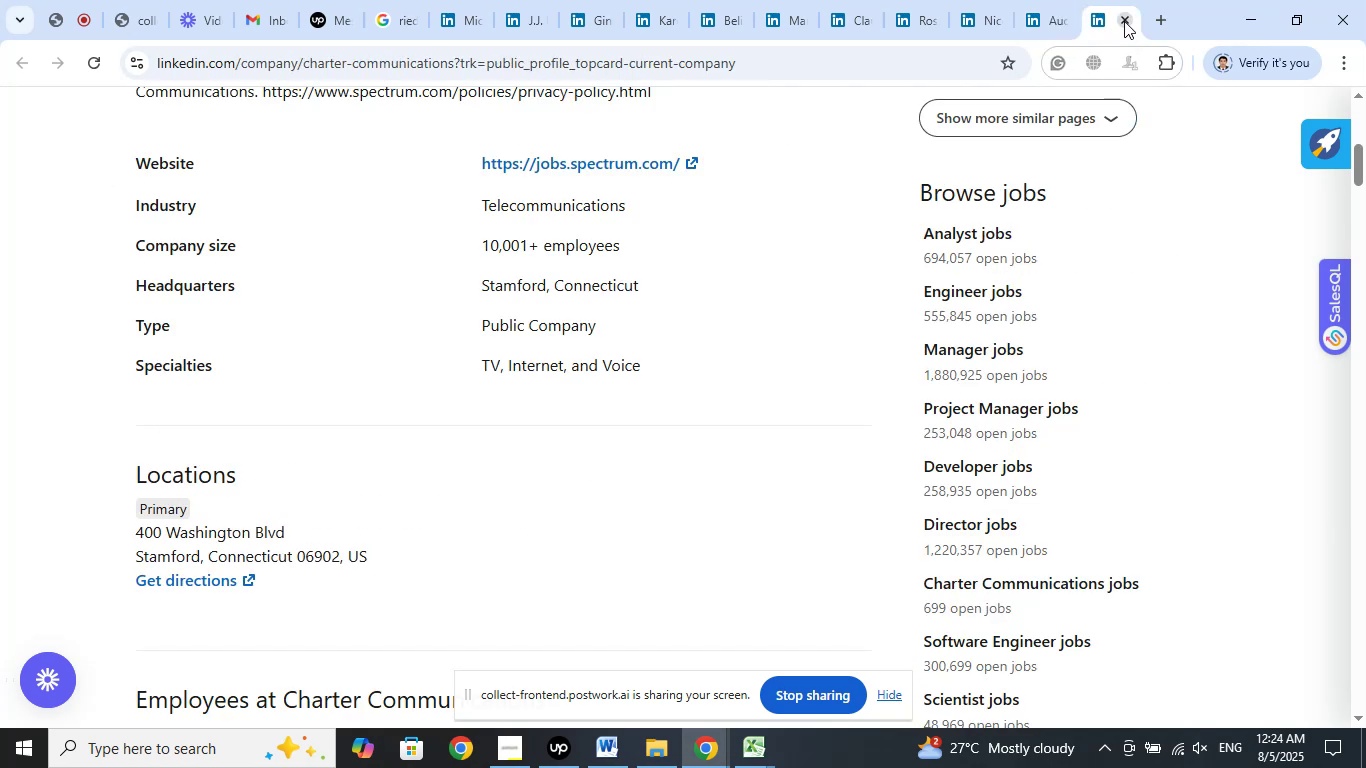 
left_click([1124, 21])
 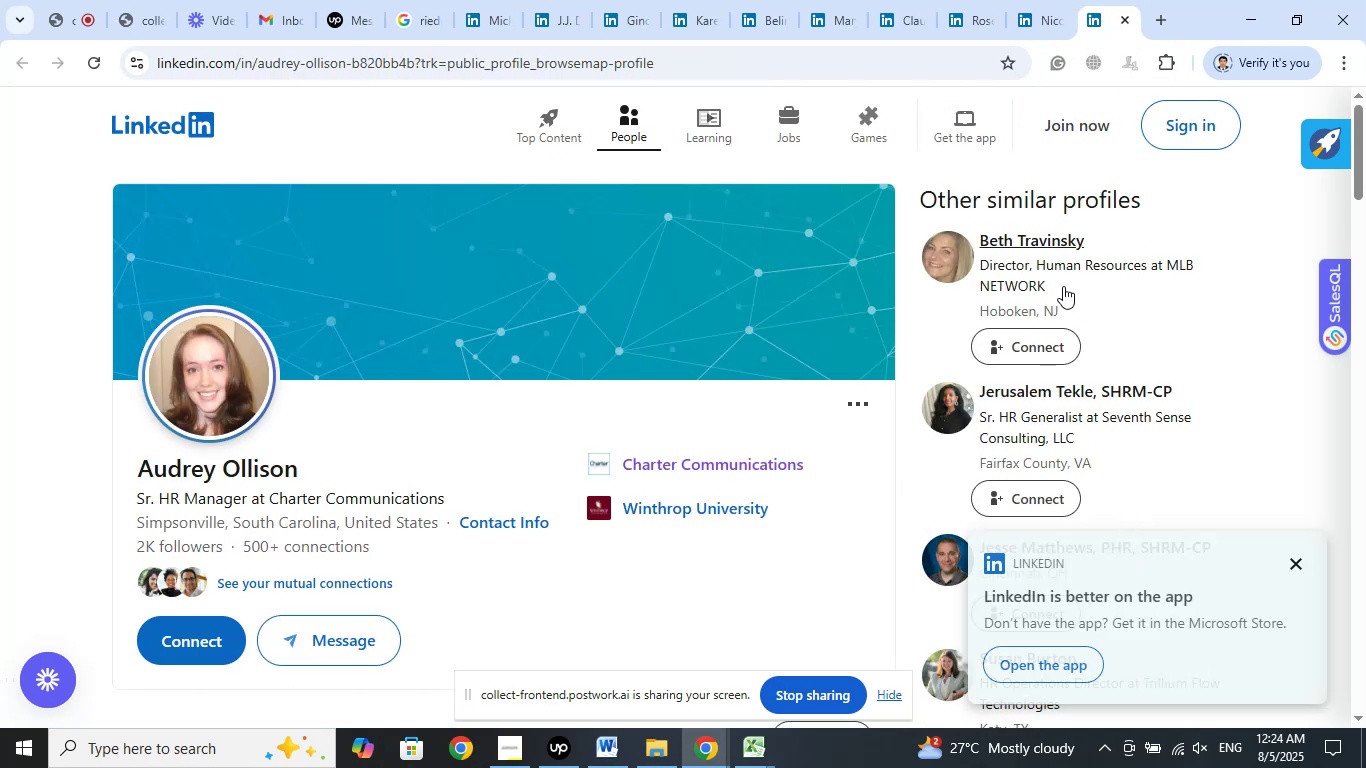 
wait(7.26)
 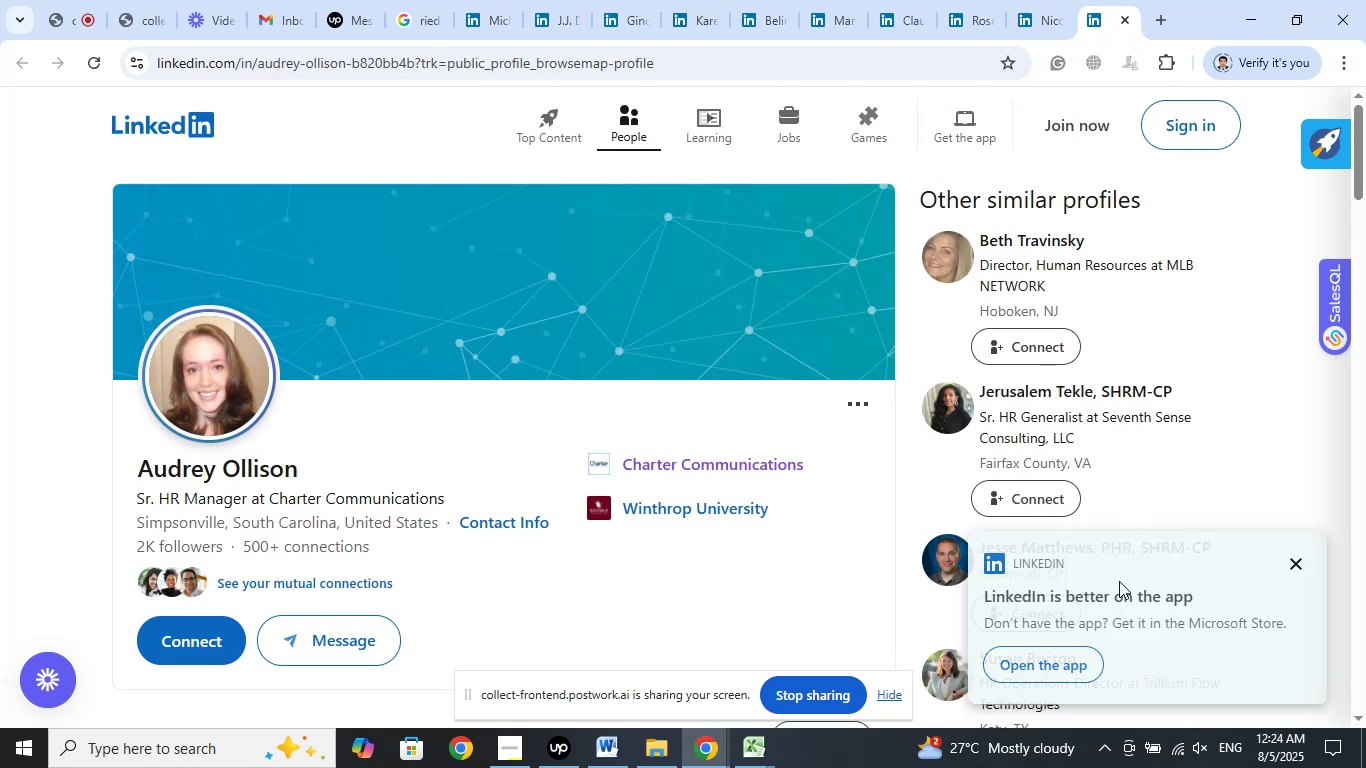 
left_click([1066, 289])
 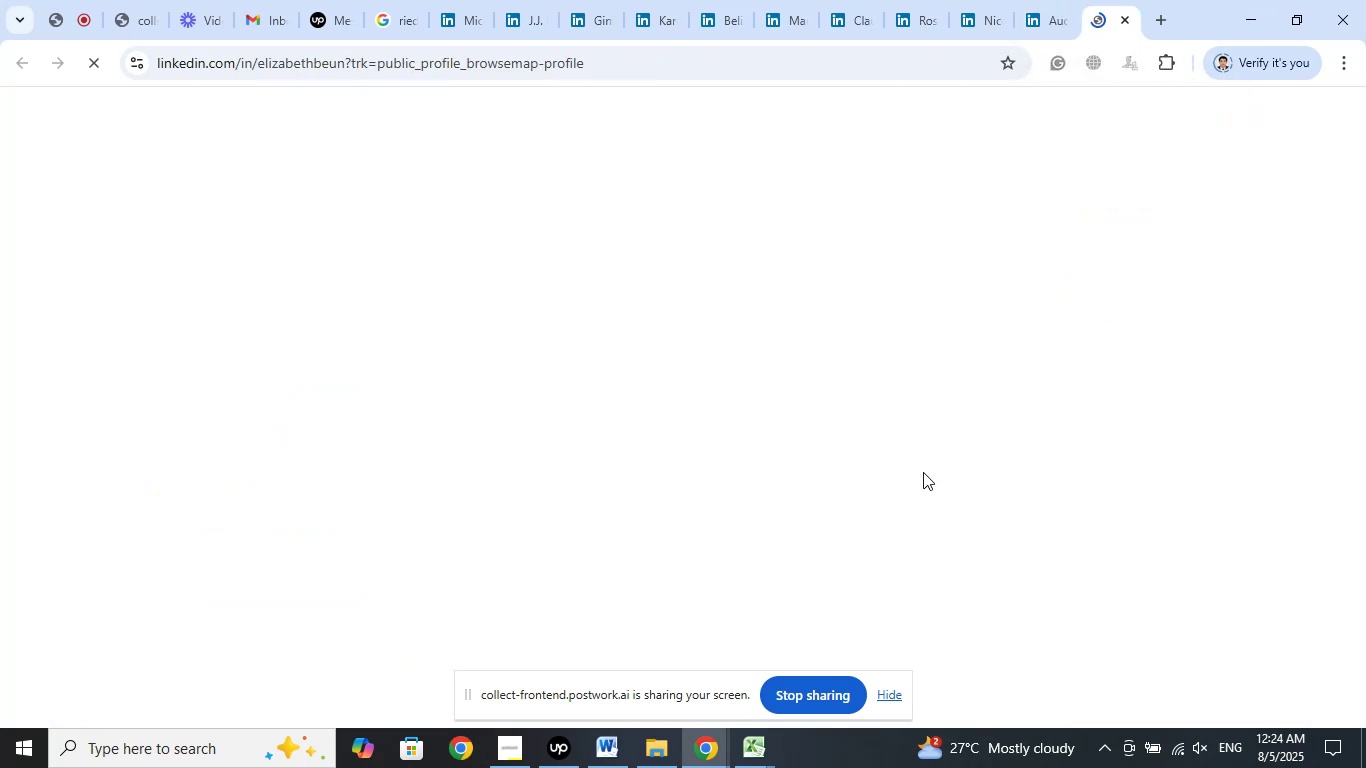 
wait(6.04)
 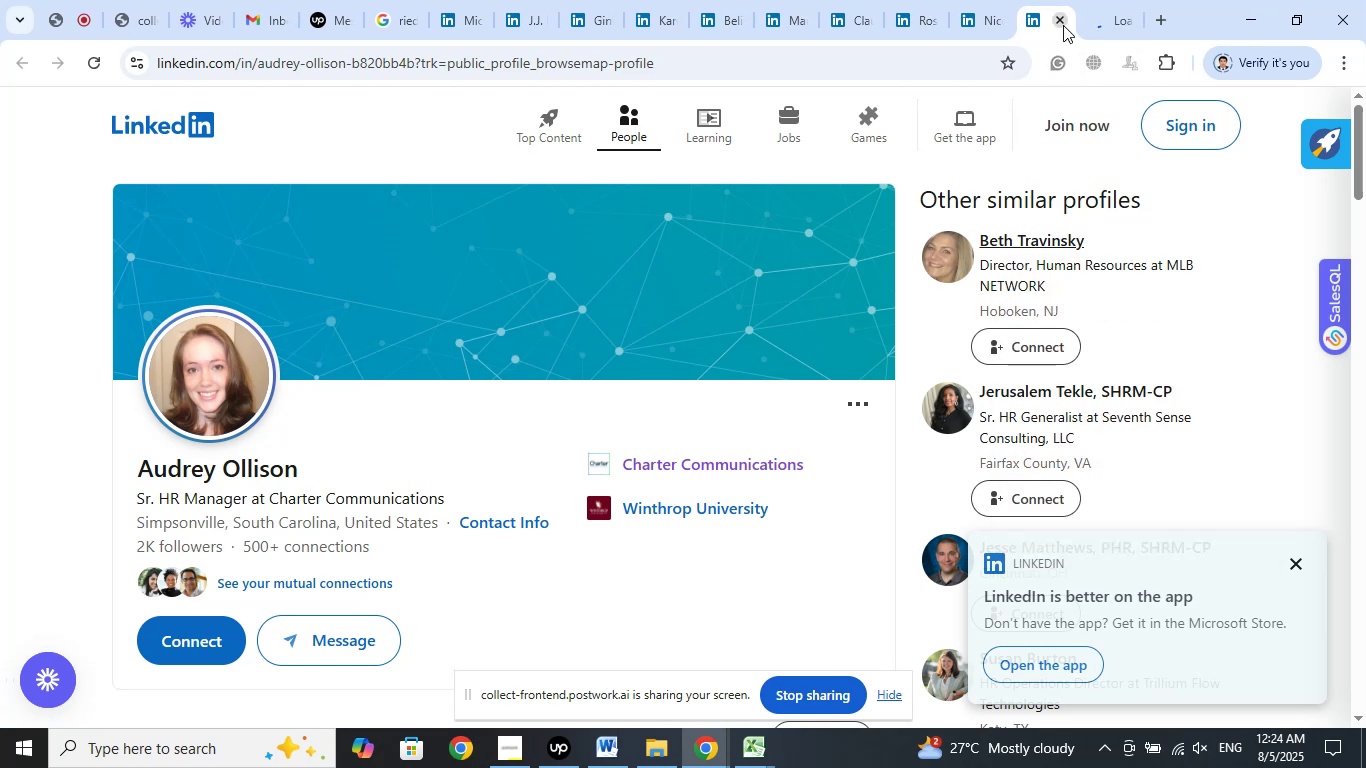 
left_click([1045, 22])
 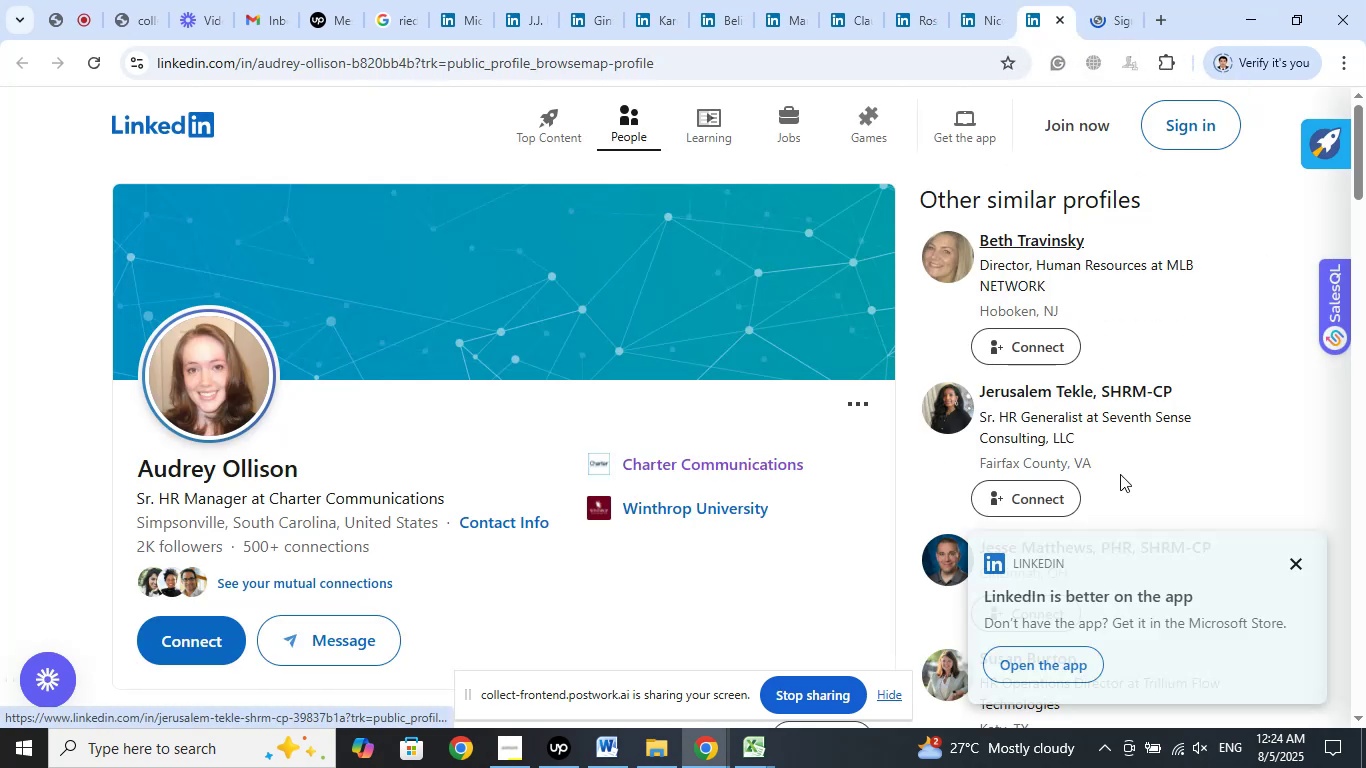 
scroll: coordinate [1196, 512], scroll_direction: down, amount: 2.0
 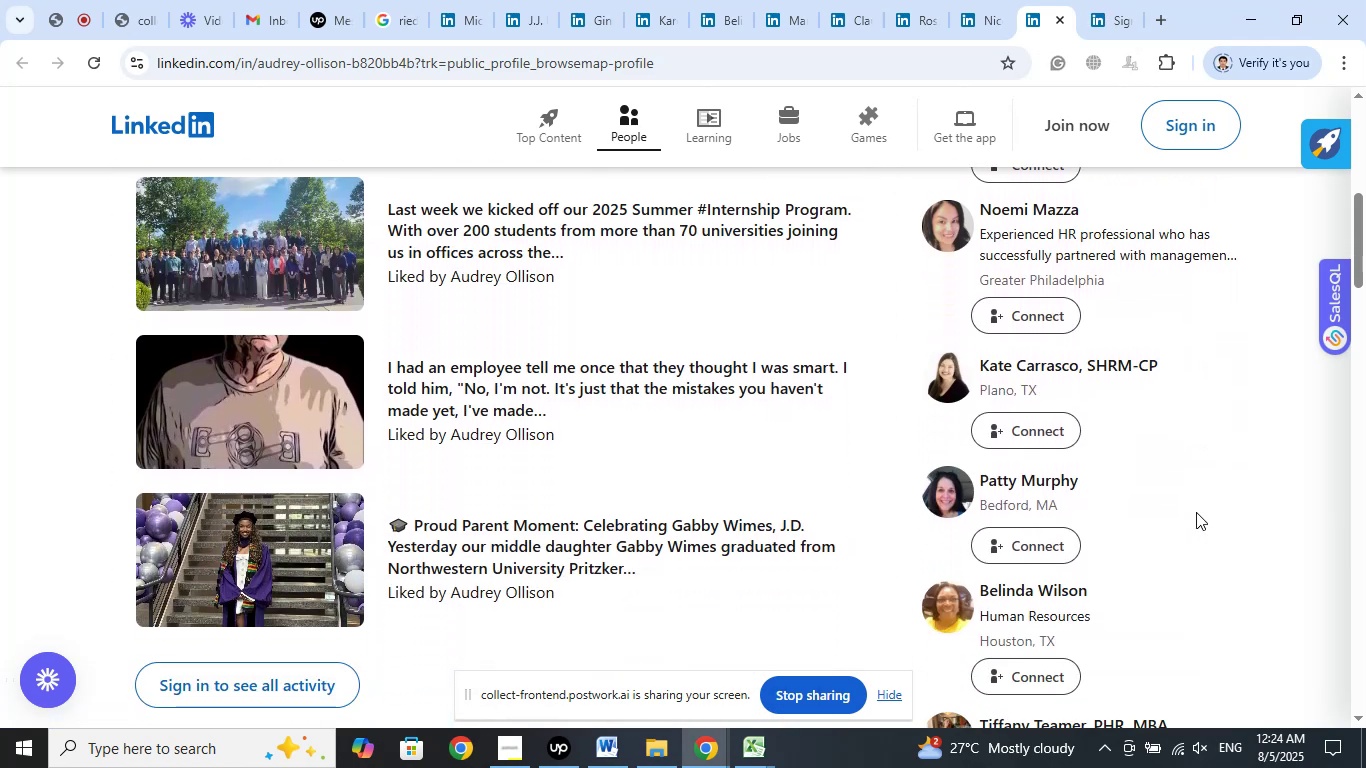 
scroll: coordinate [1106, 426], scroll_direction: up, amount: 2.0
 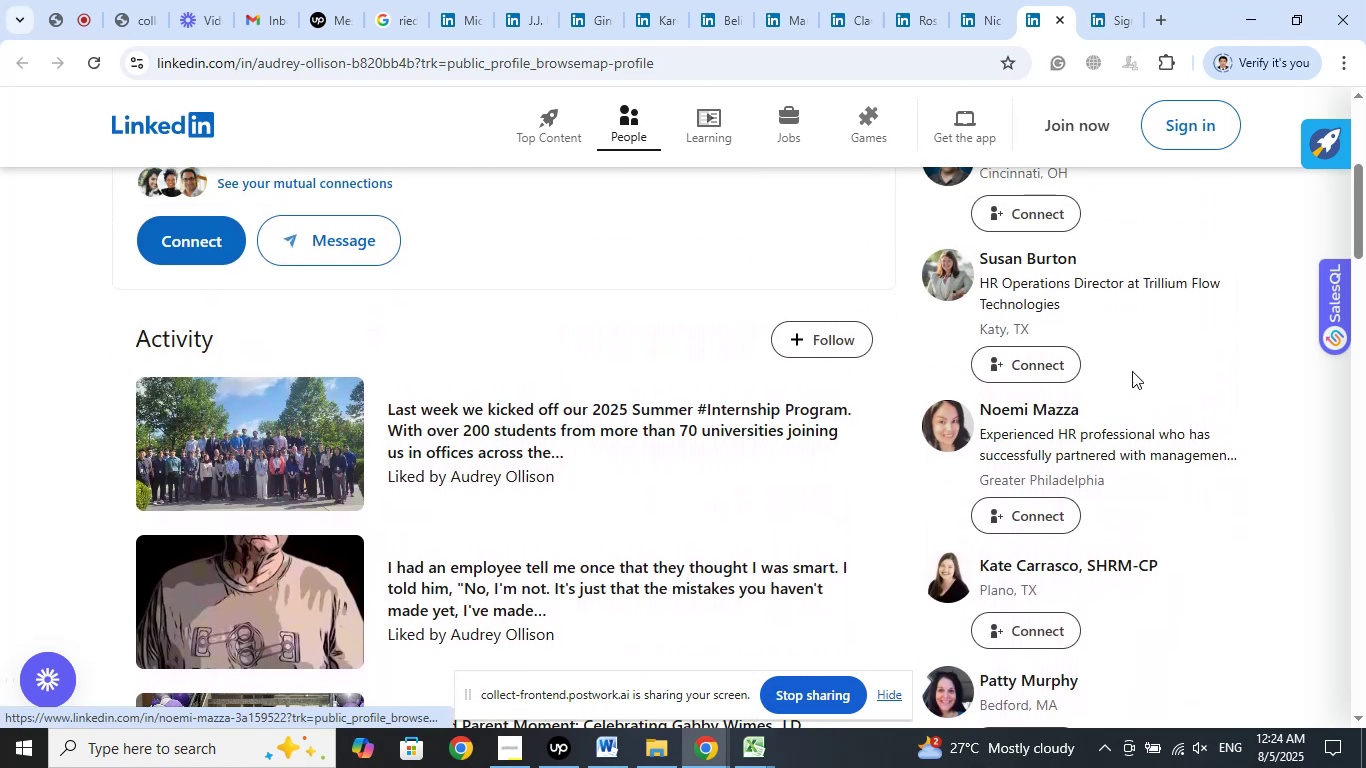 
left_click([1102, 16])
 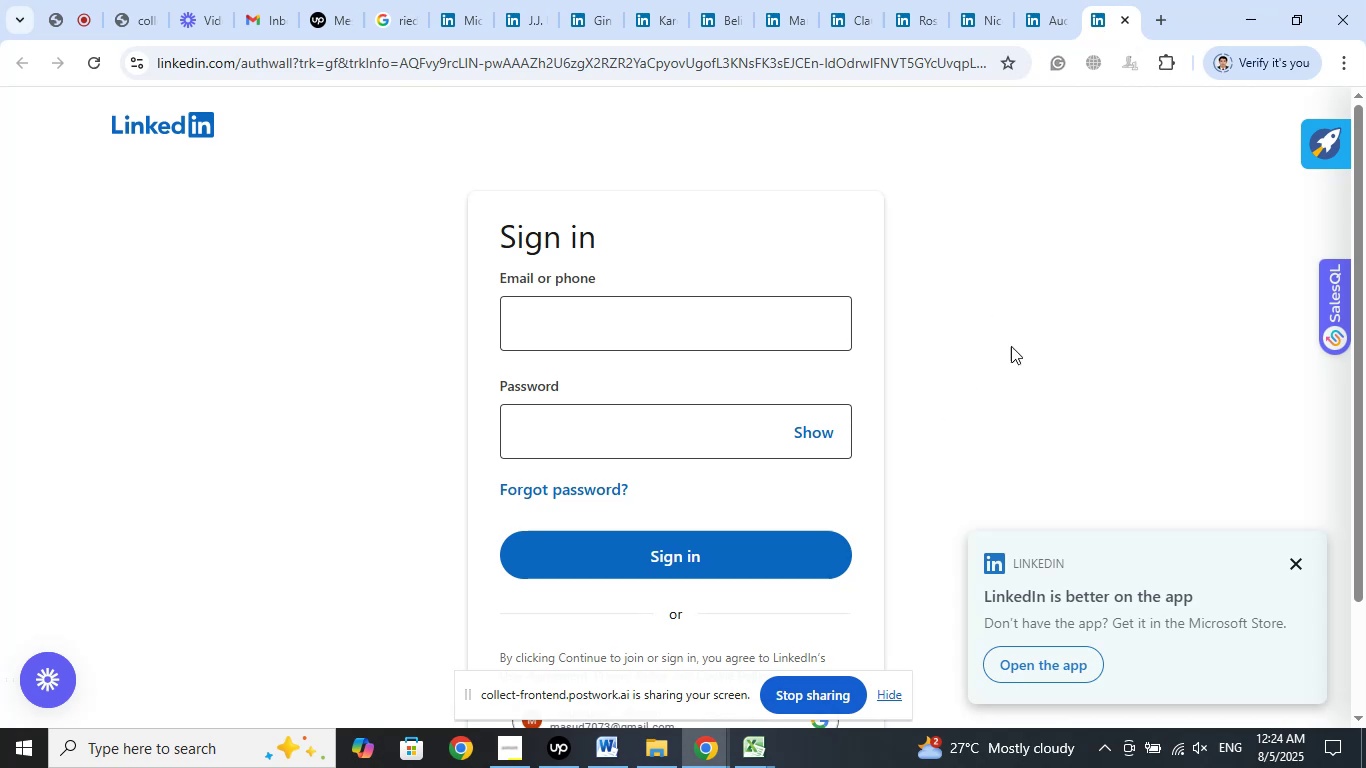 
left_click([1058, 320])
 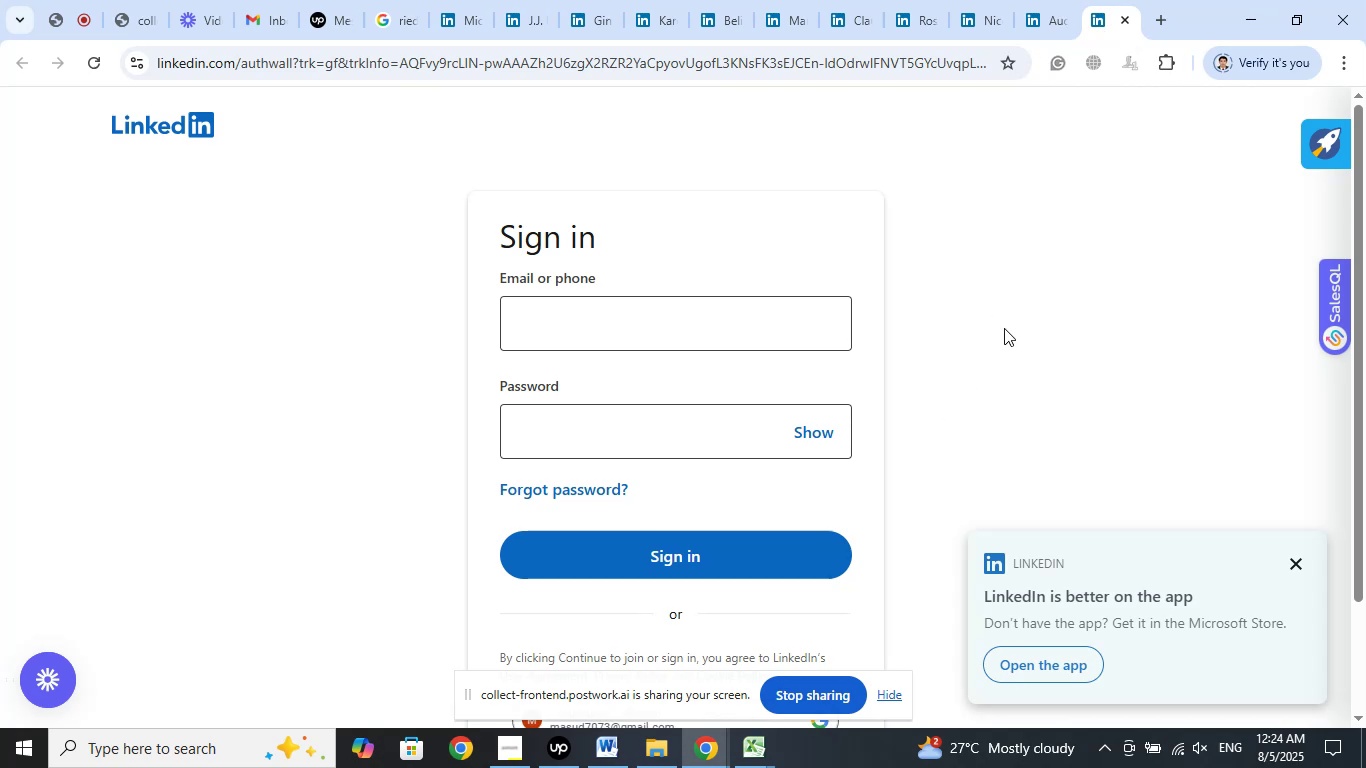 
wait(7.53)
 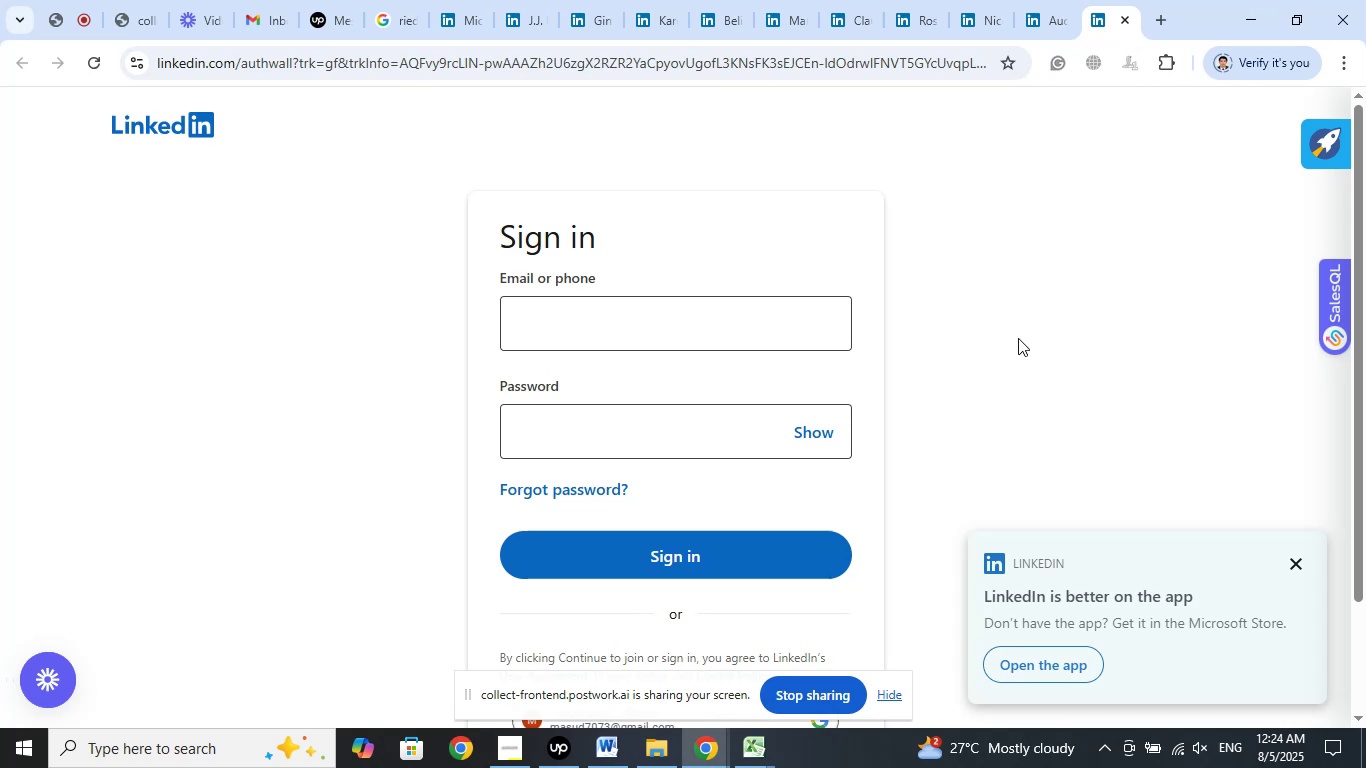 
left_click([1120, 23])
 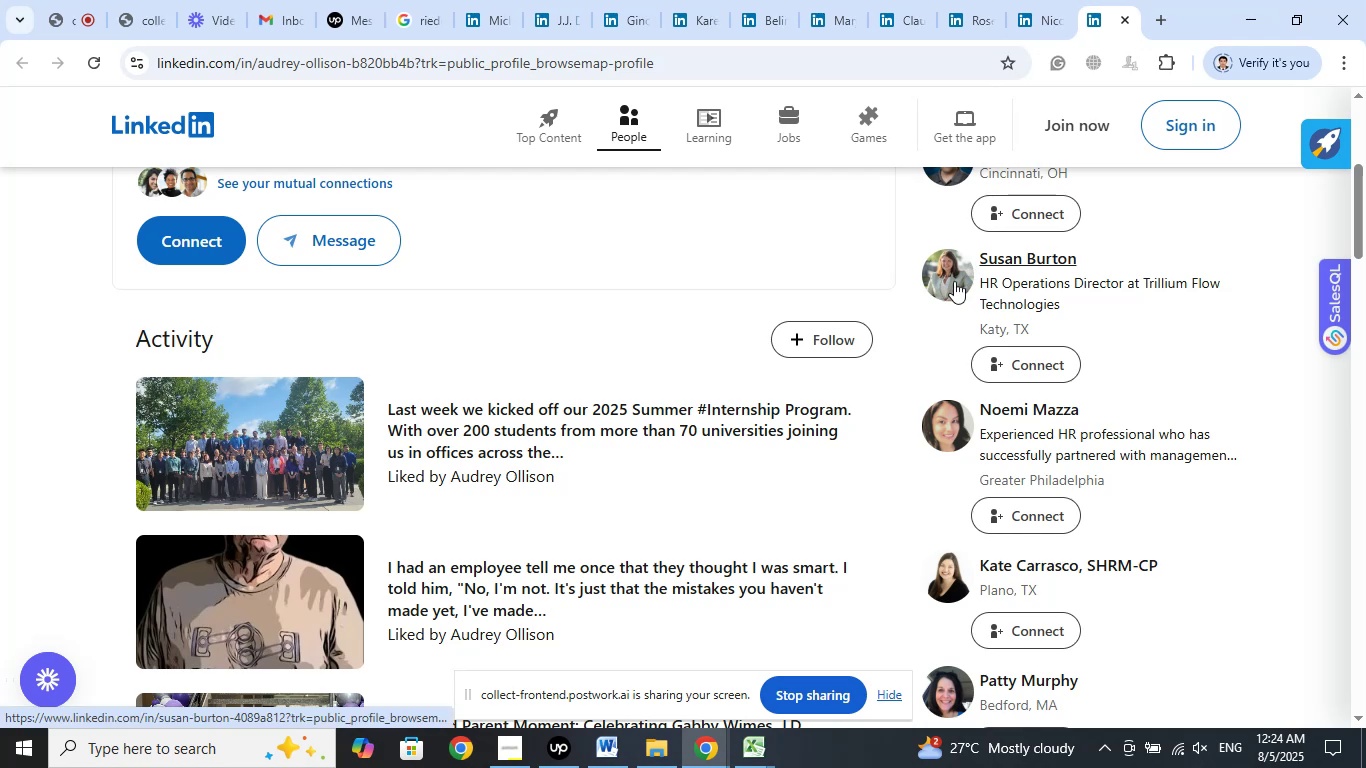 
scroll: coordinate [1249, 356], scroll_direction: up, amount: 4.0
 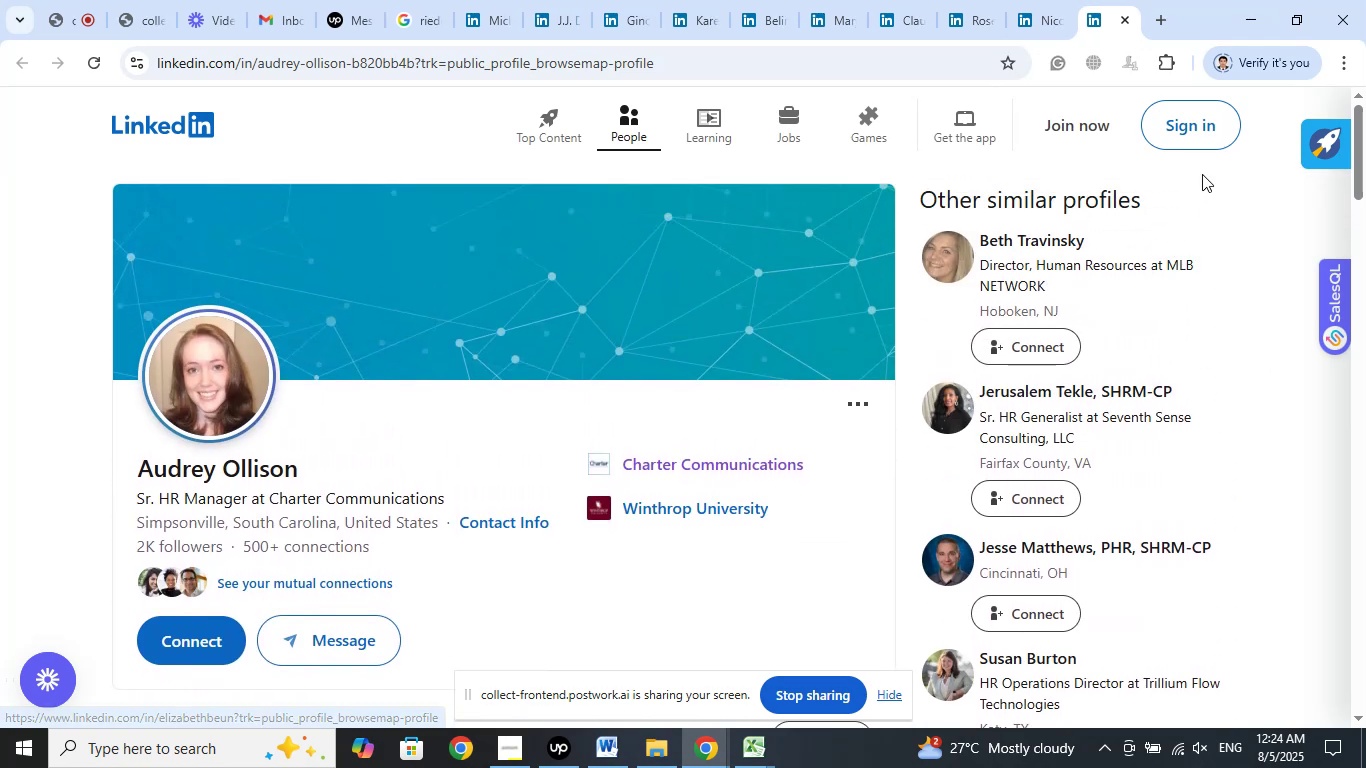 
left_click([1159, 20])
 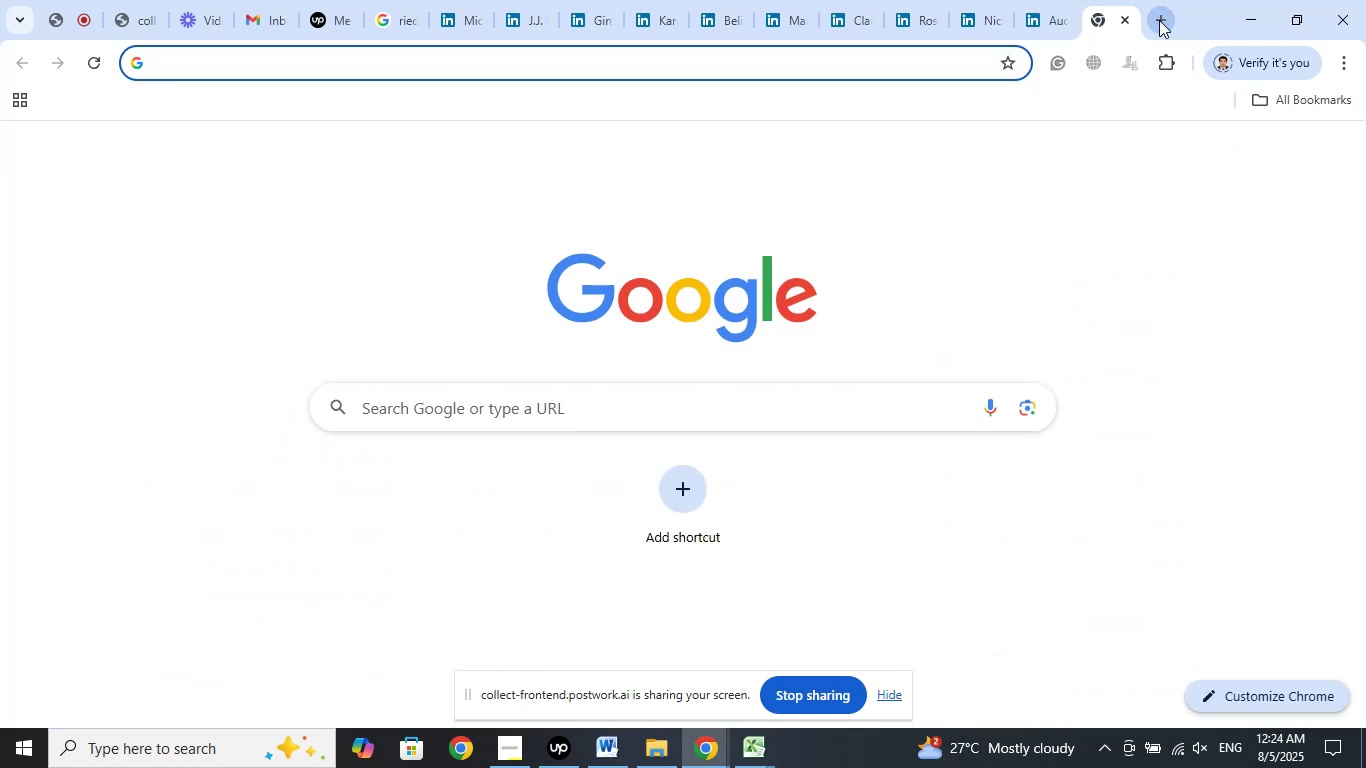 
type(beth )
 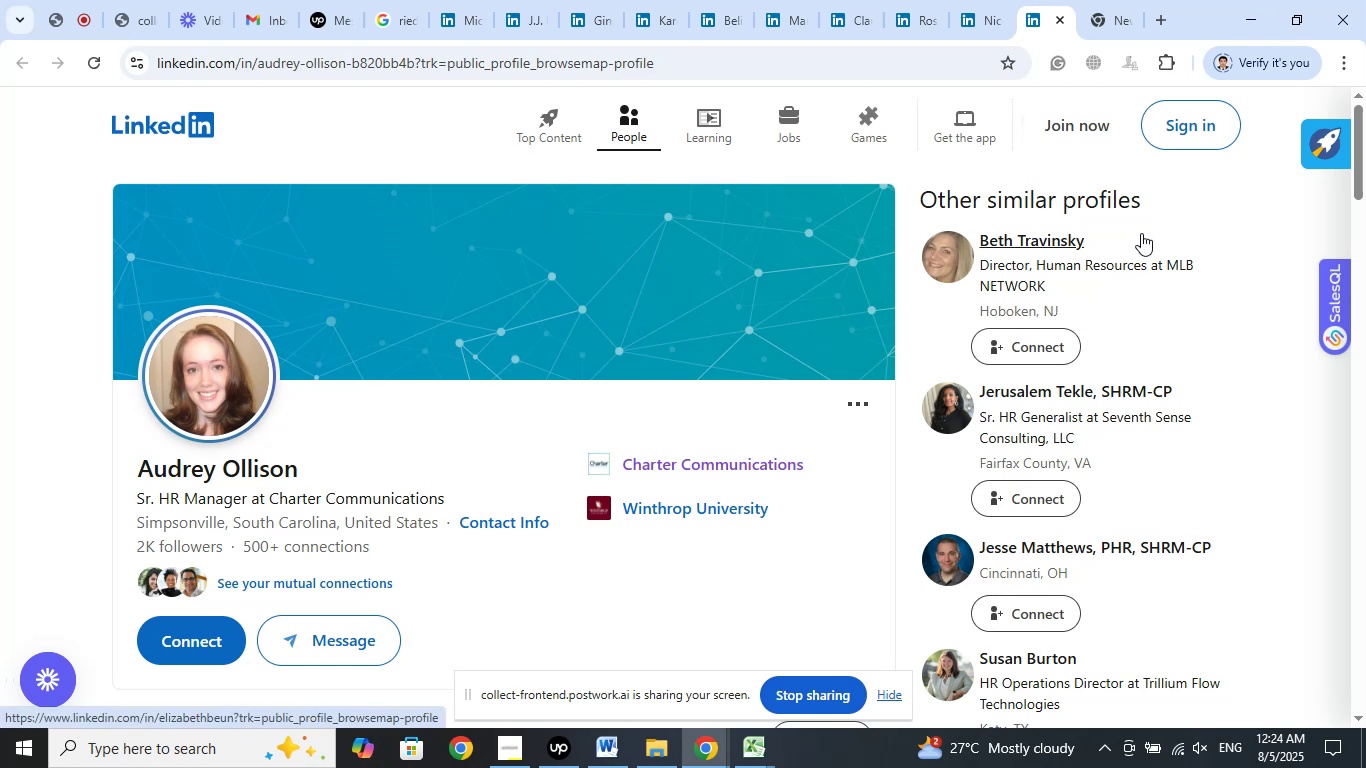 
wait(5.08)
 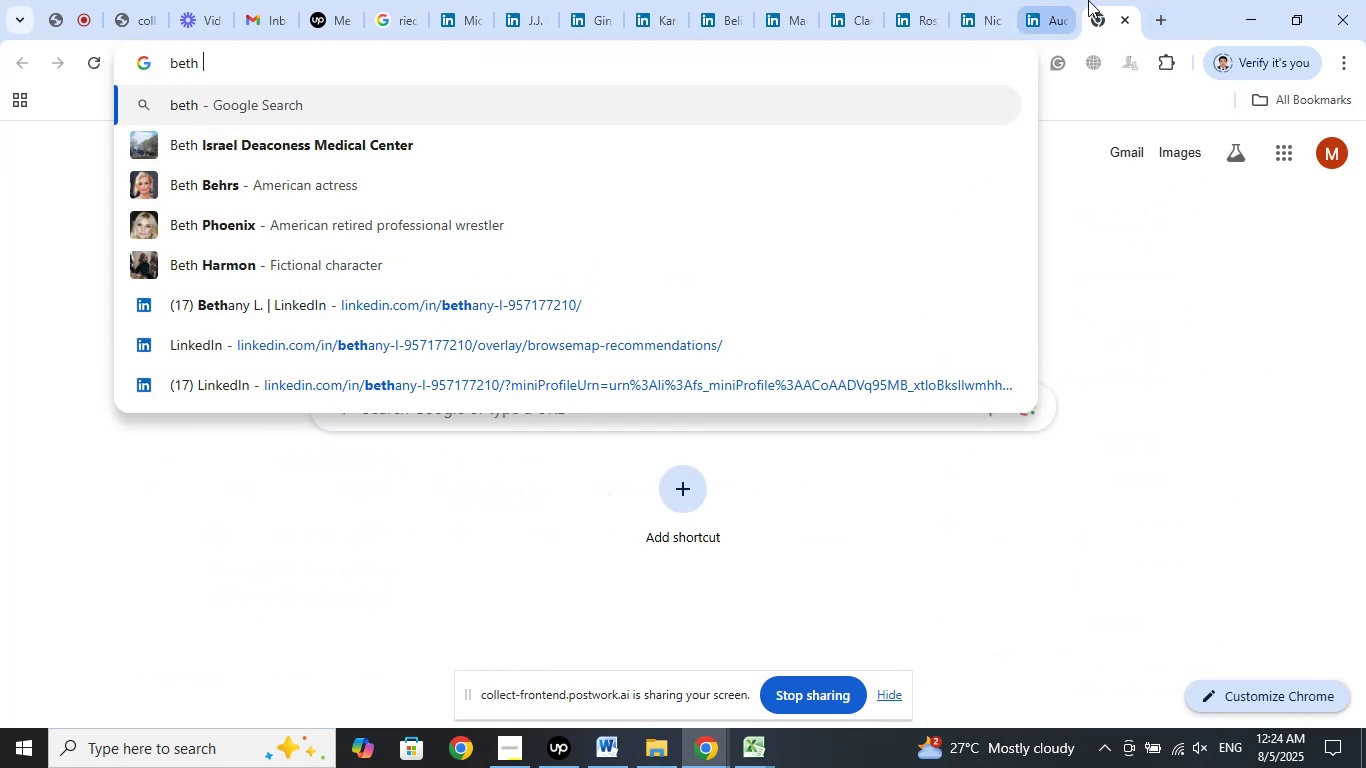 
left_click([1117, 0])
 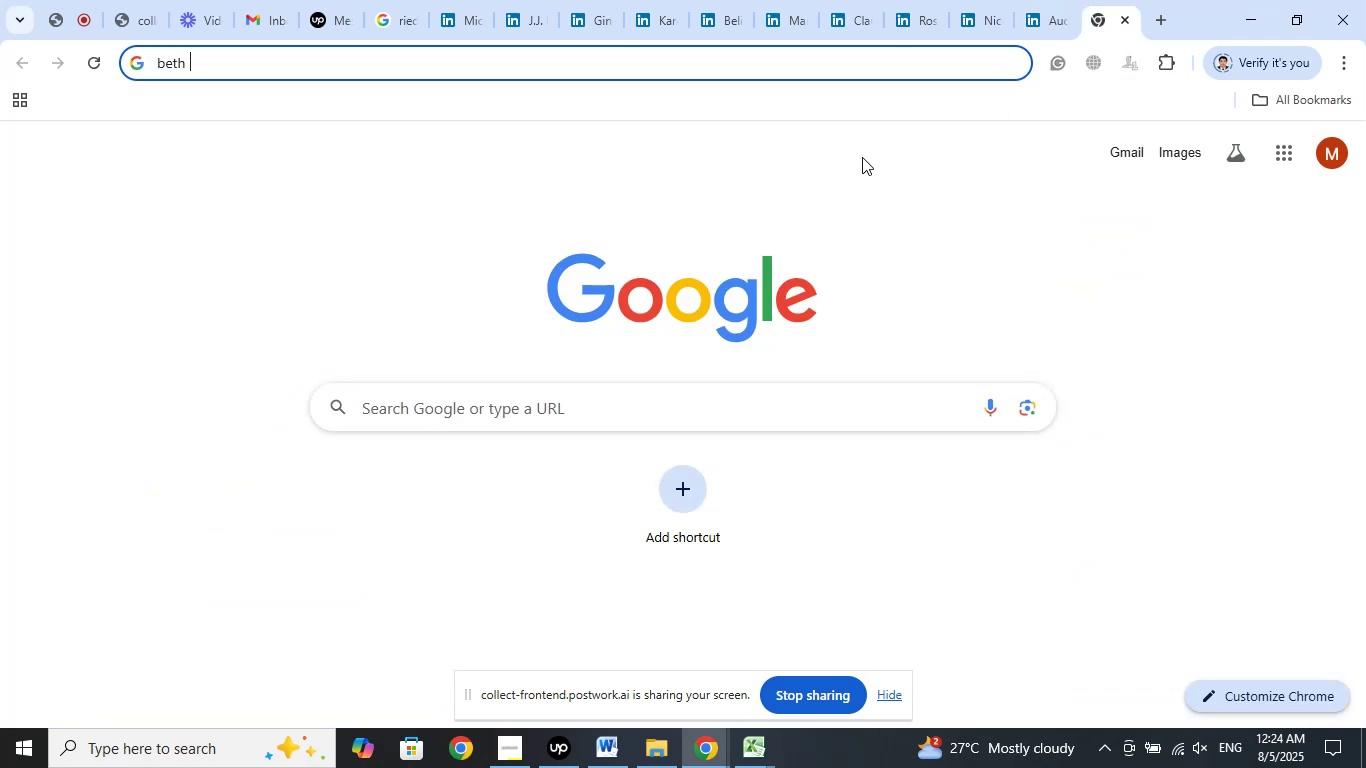 
type(travi)
 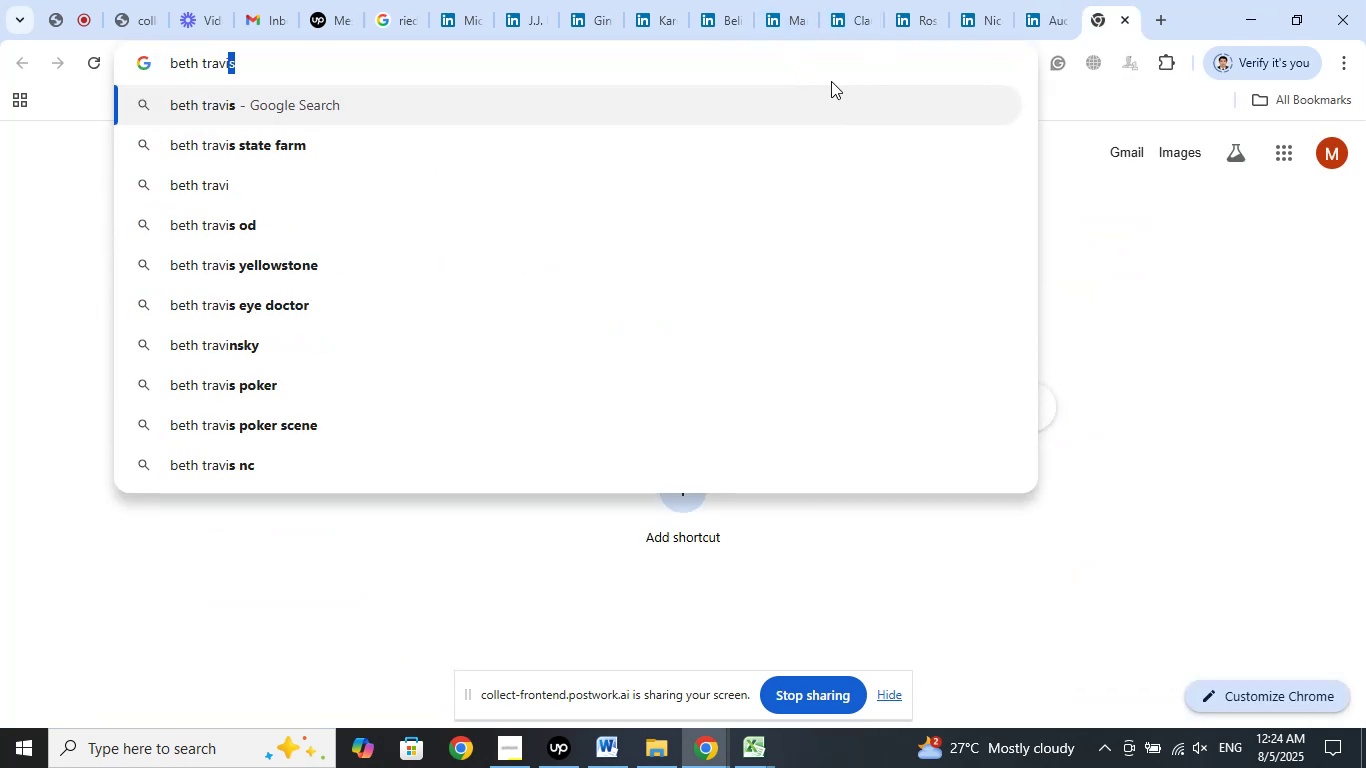 
key(Delete)
 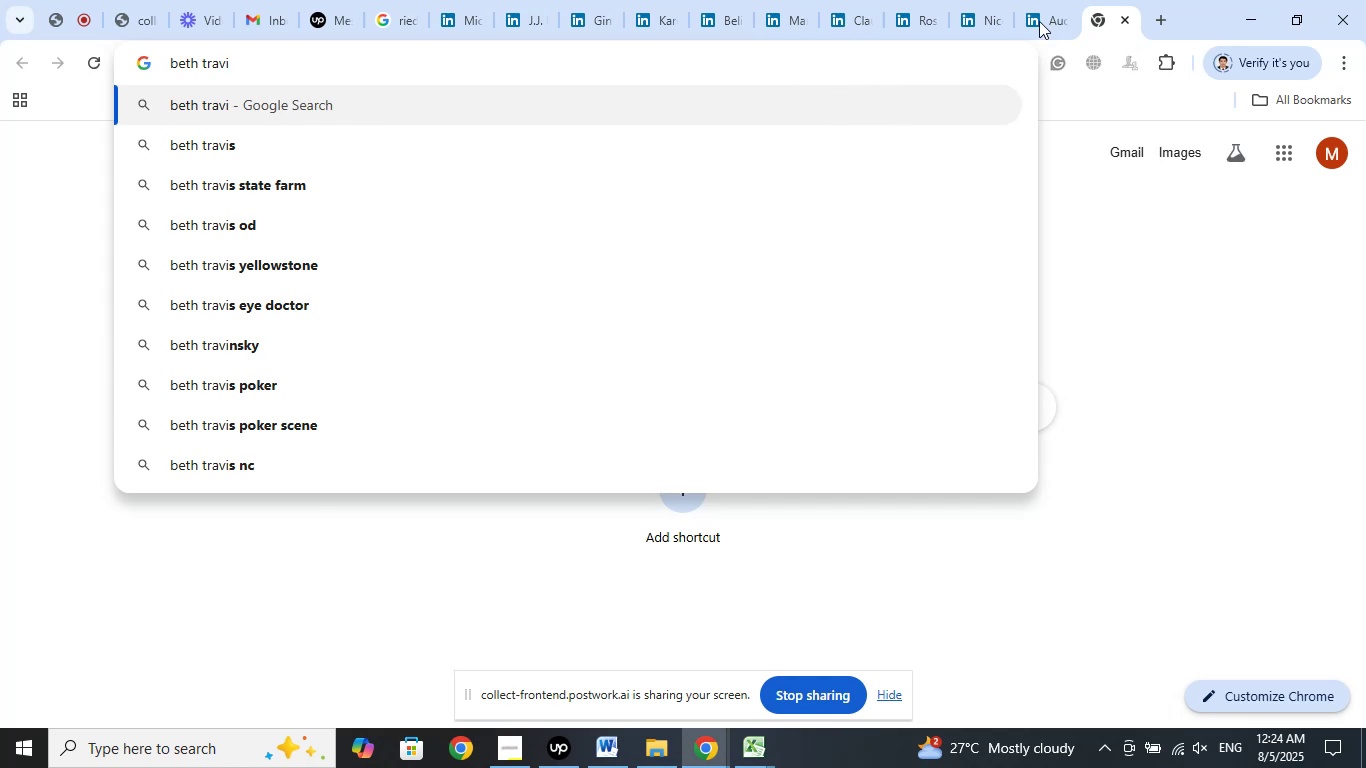 
left_click([1049, 3])
 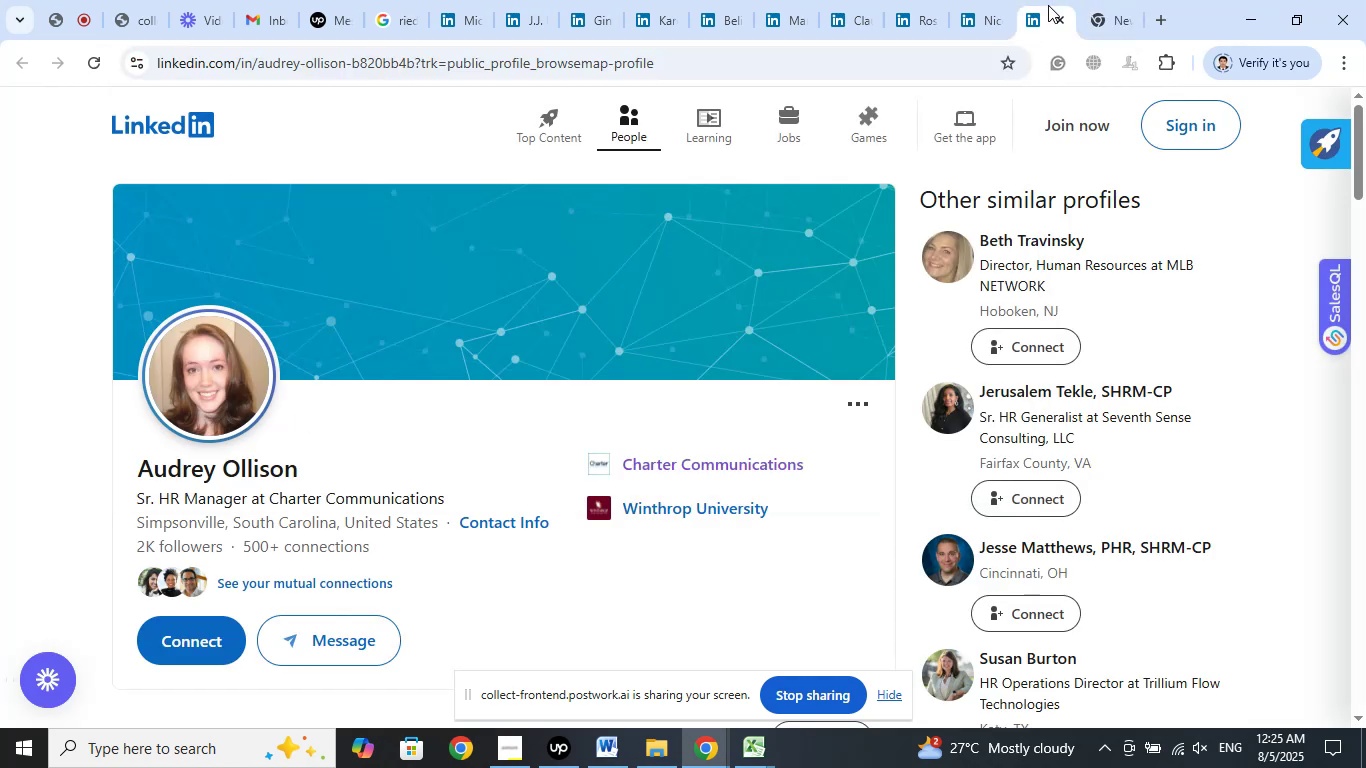 
left_click([1102, 9])
 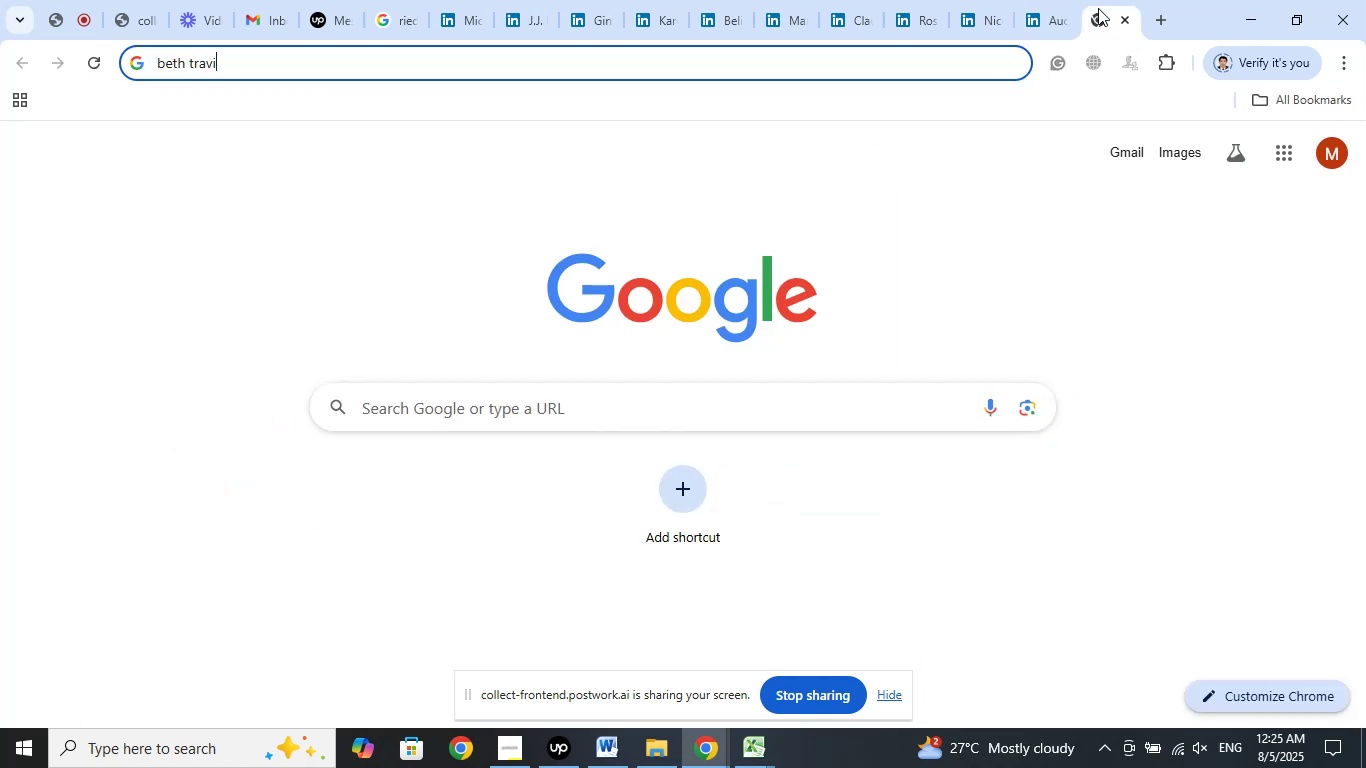 
left_click([1060, 3])
 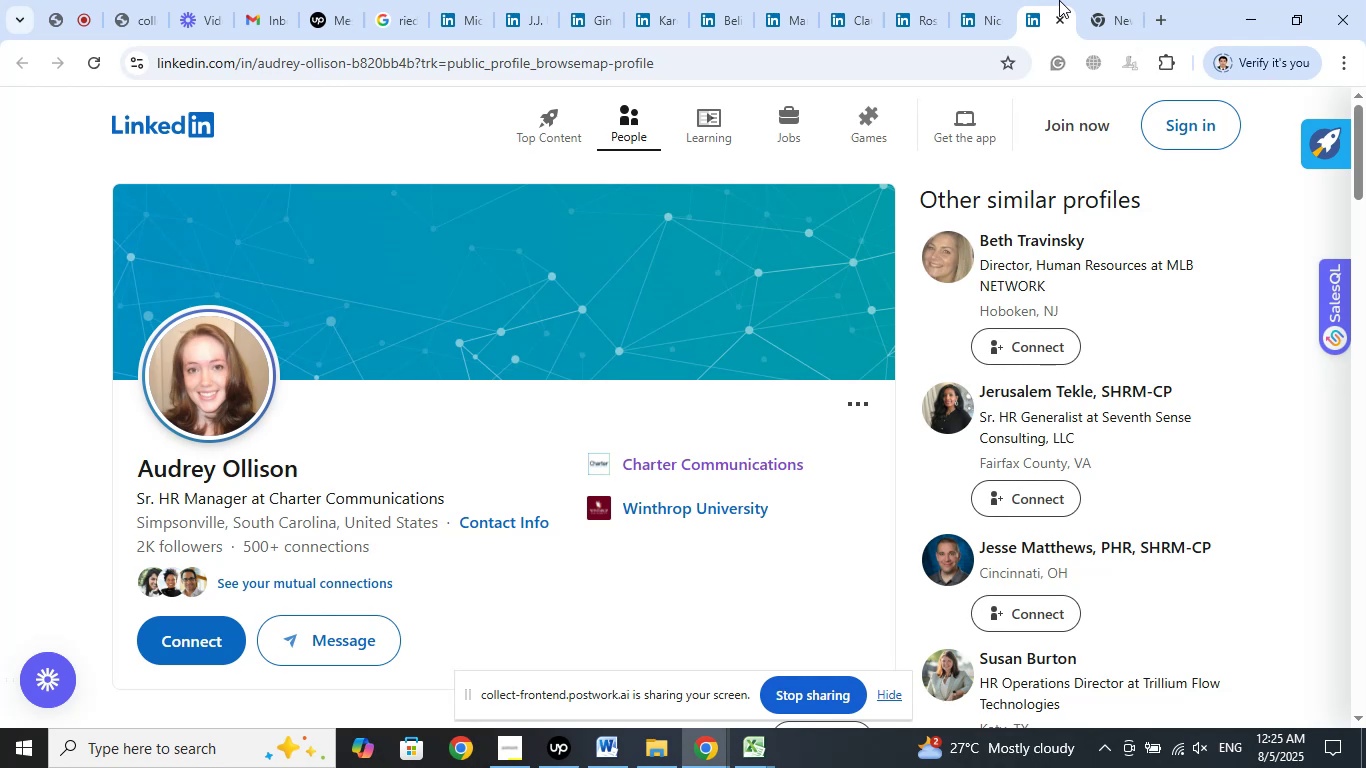 
wait(5.36)
 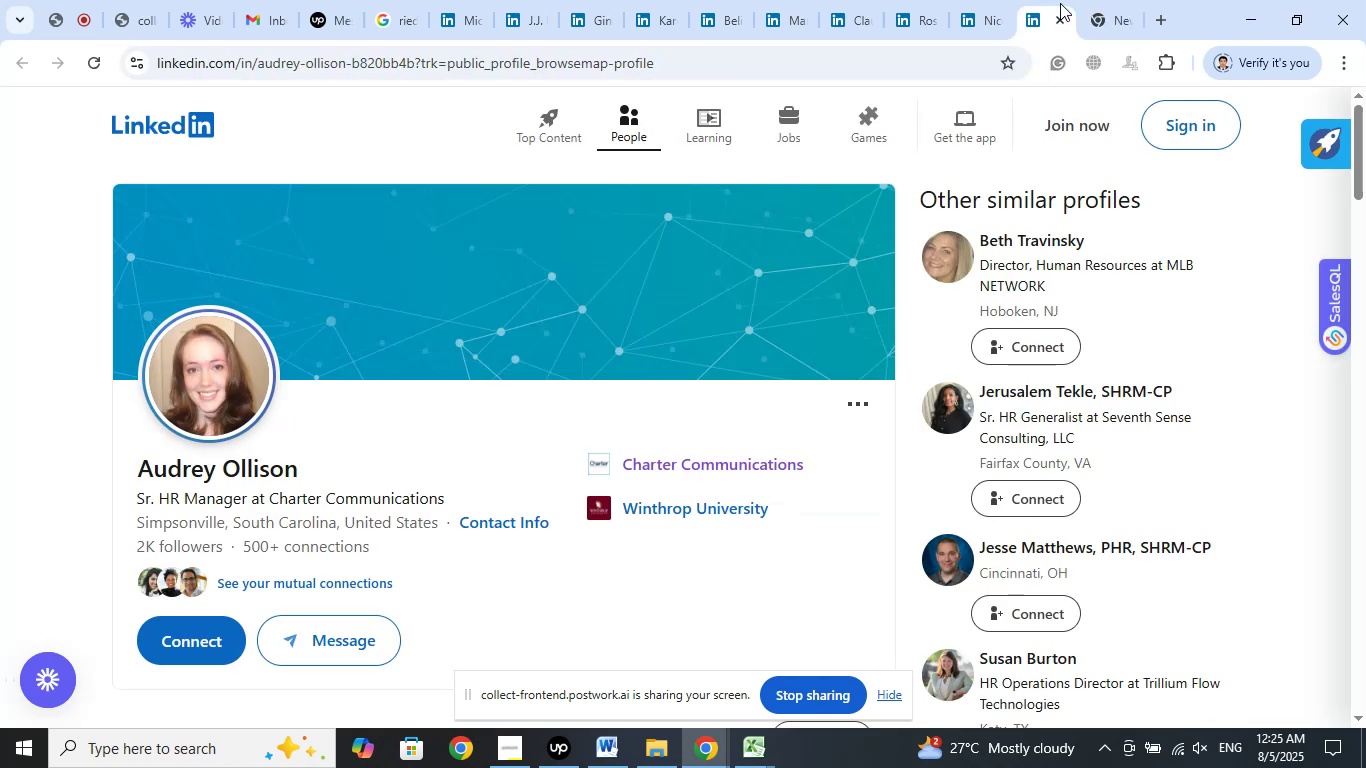 
left_click([1101, 0])
 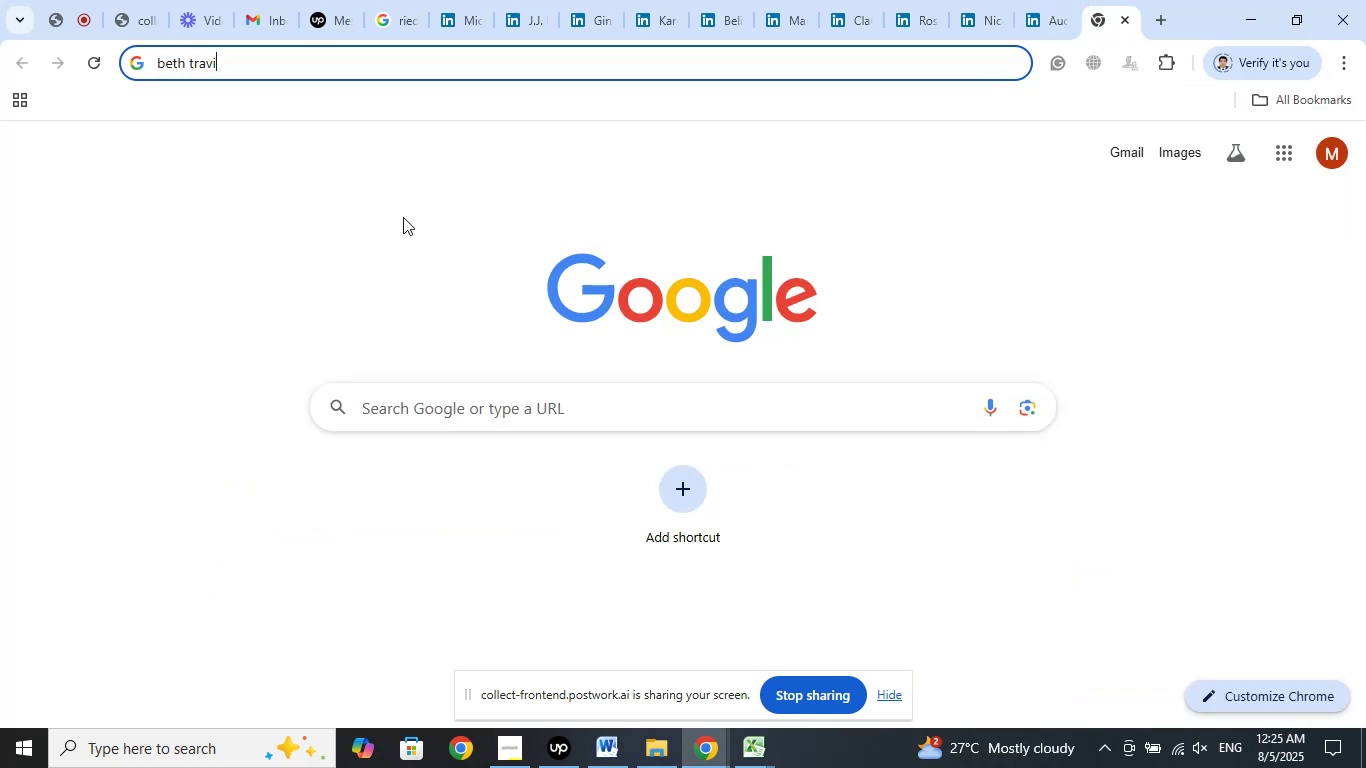 
type(nsky)
 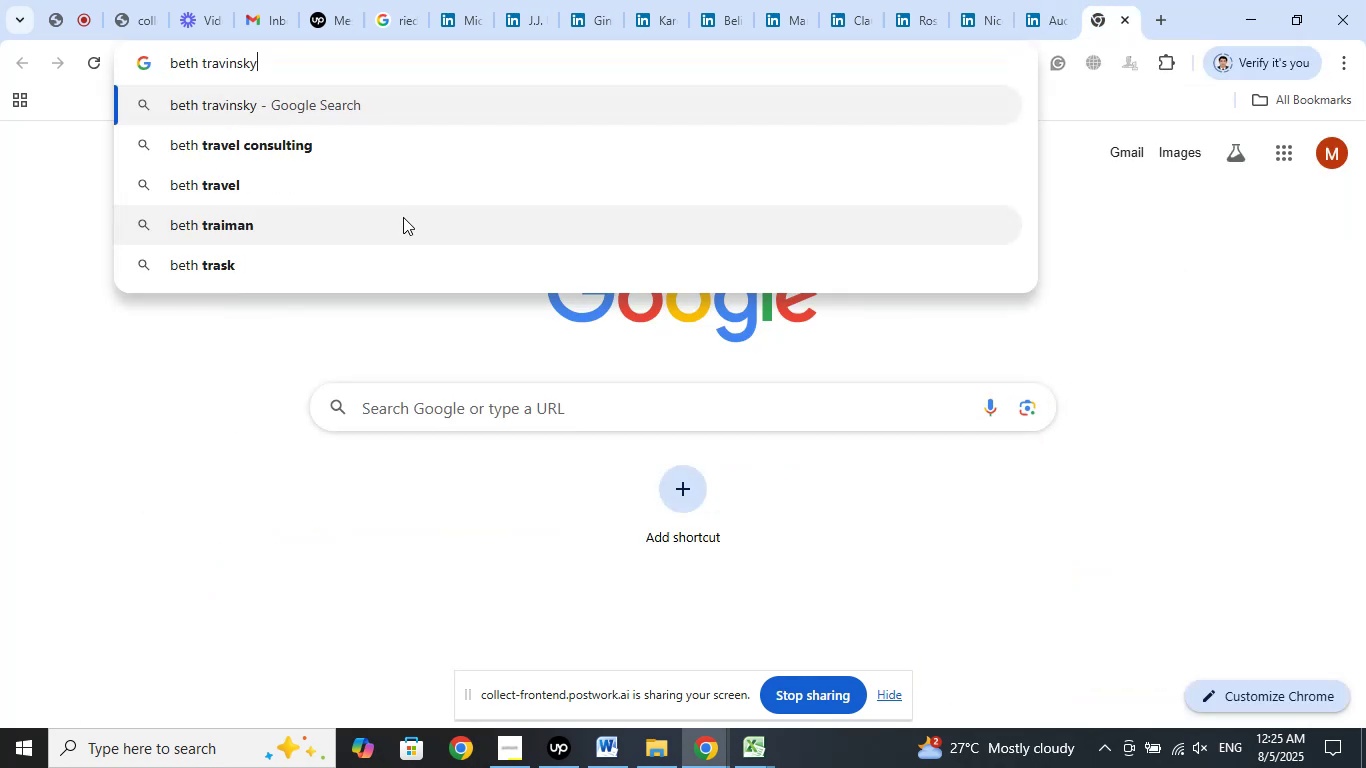 
key(Enter)
 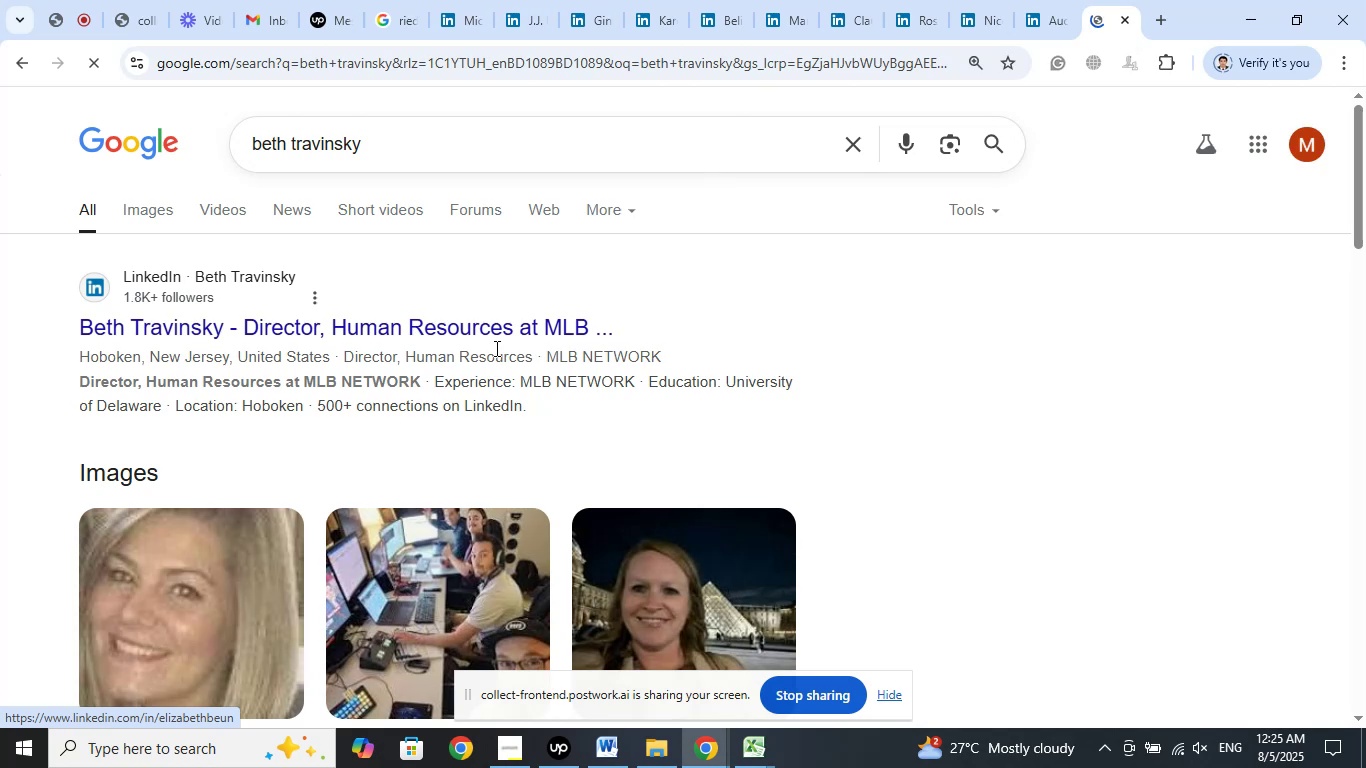 
left_click([1029, 7])
 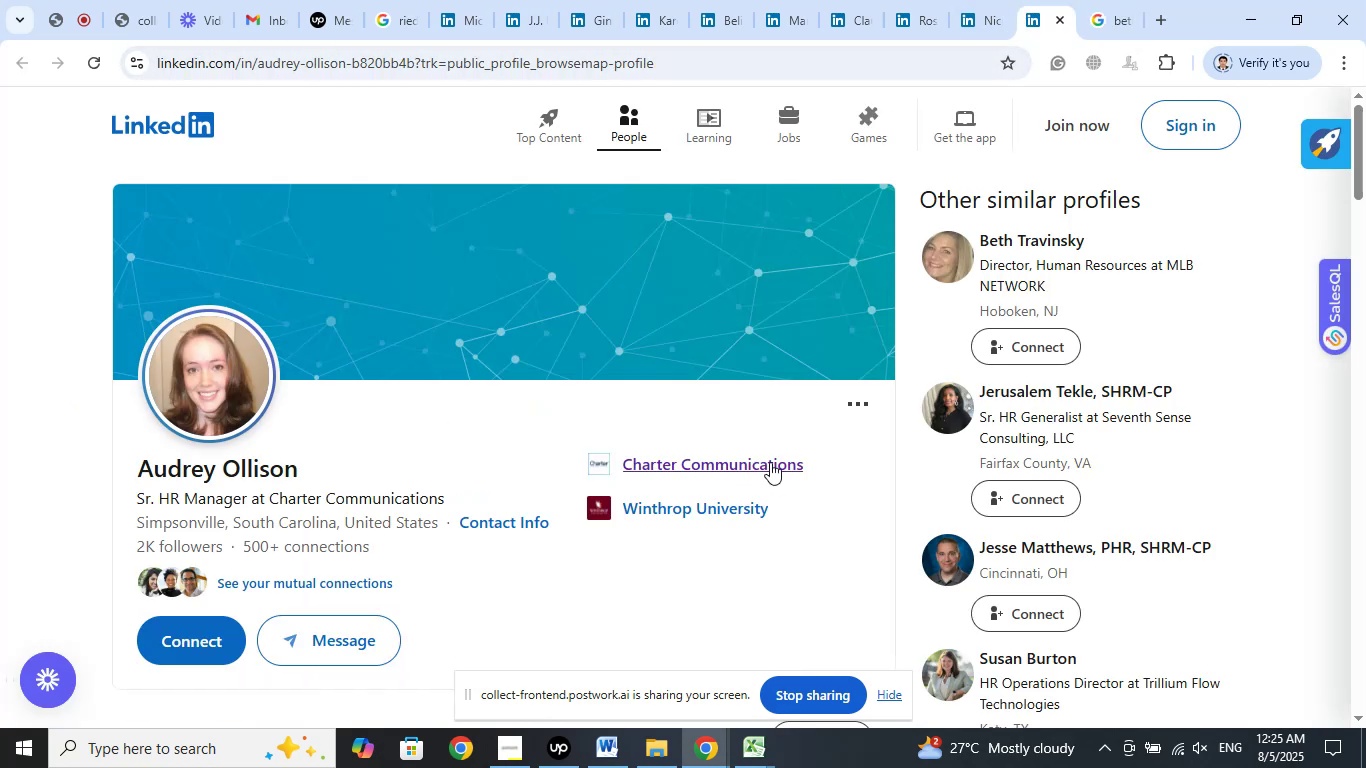 
right_click([773, 462])
 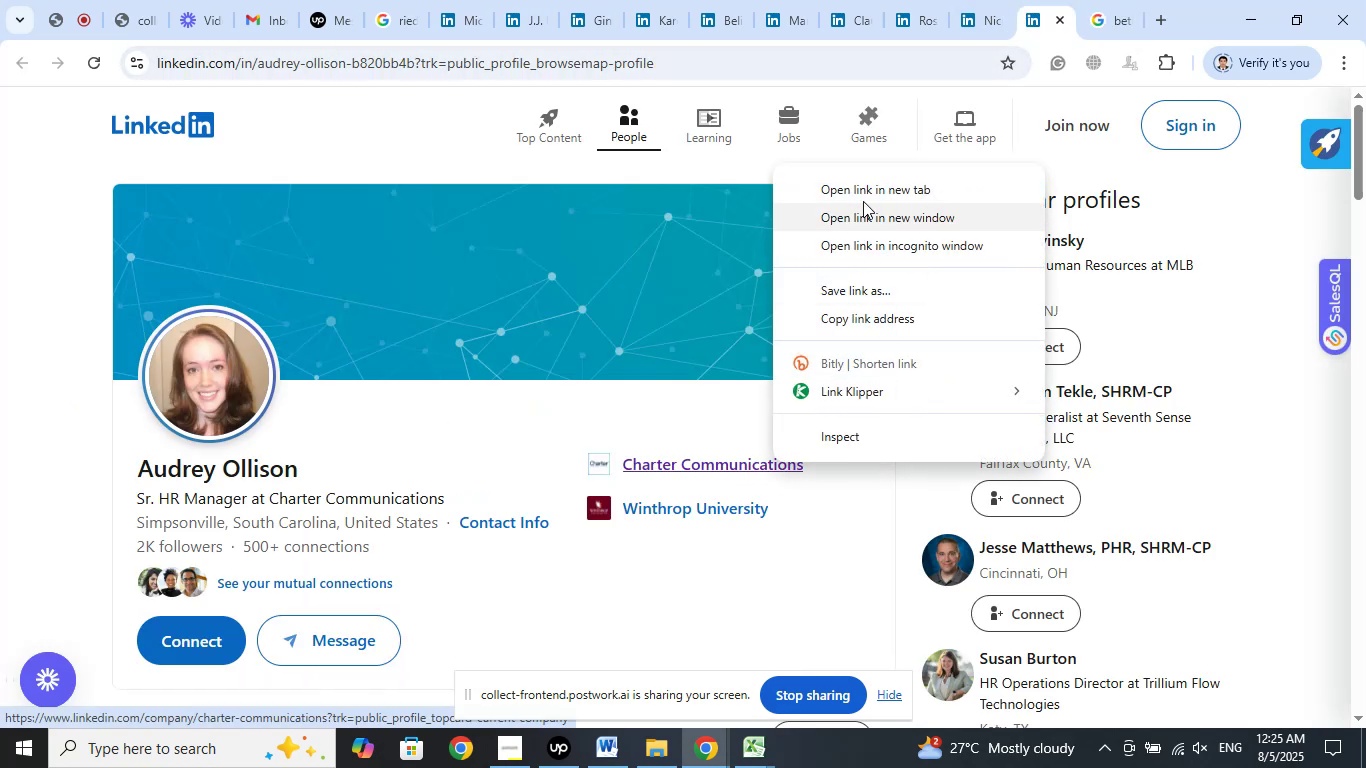 
left_click([865, 186])
 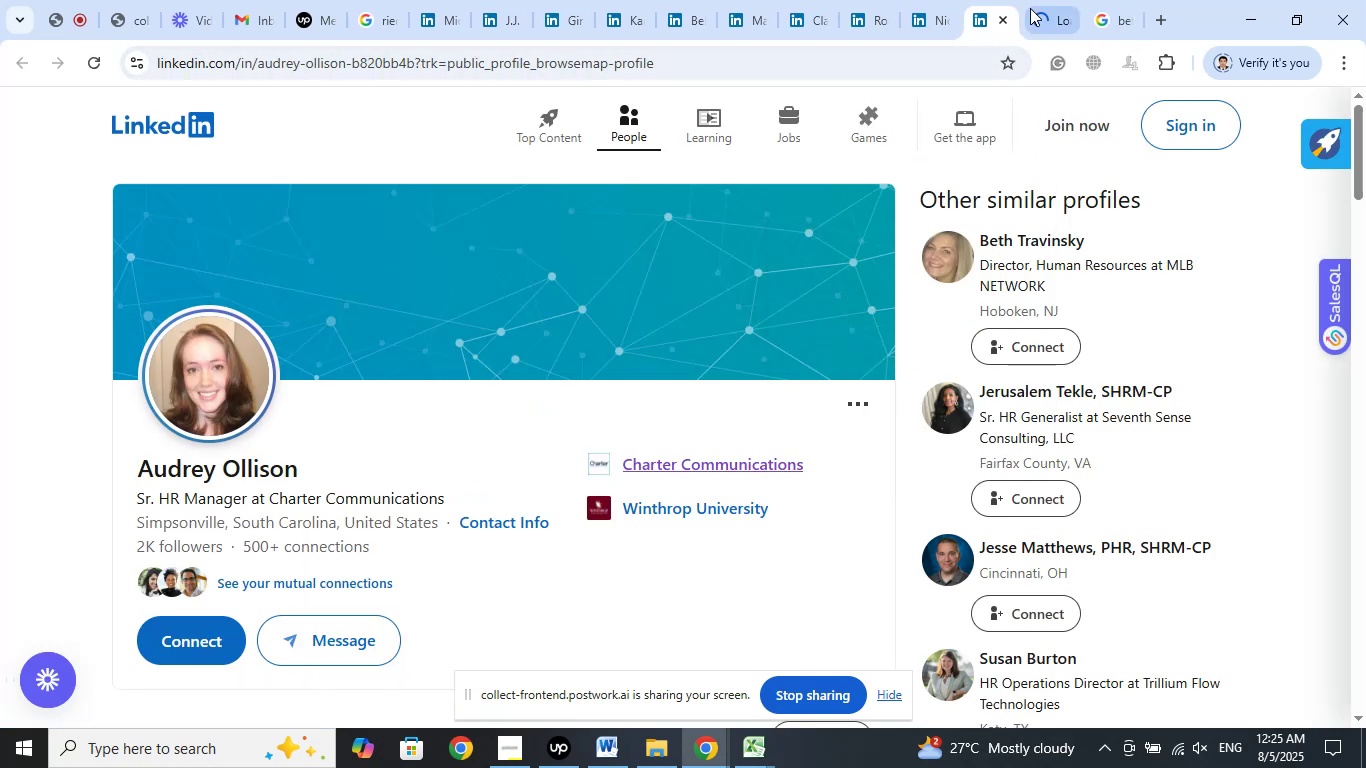 
left_click([1033, 7])
 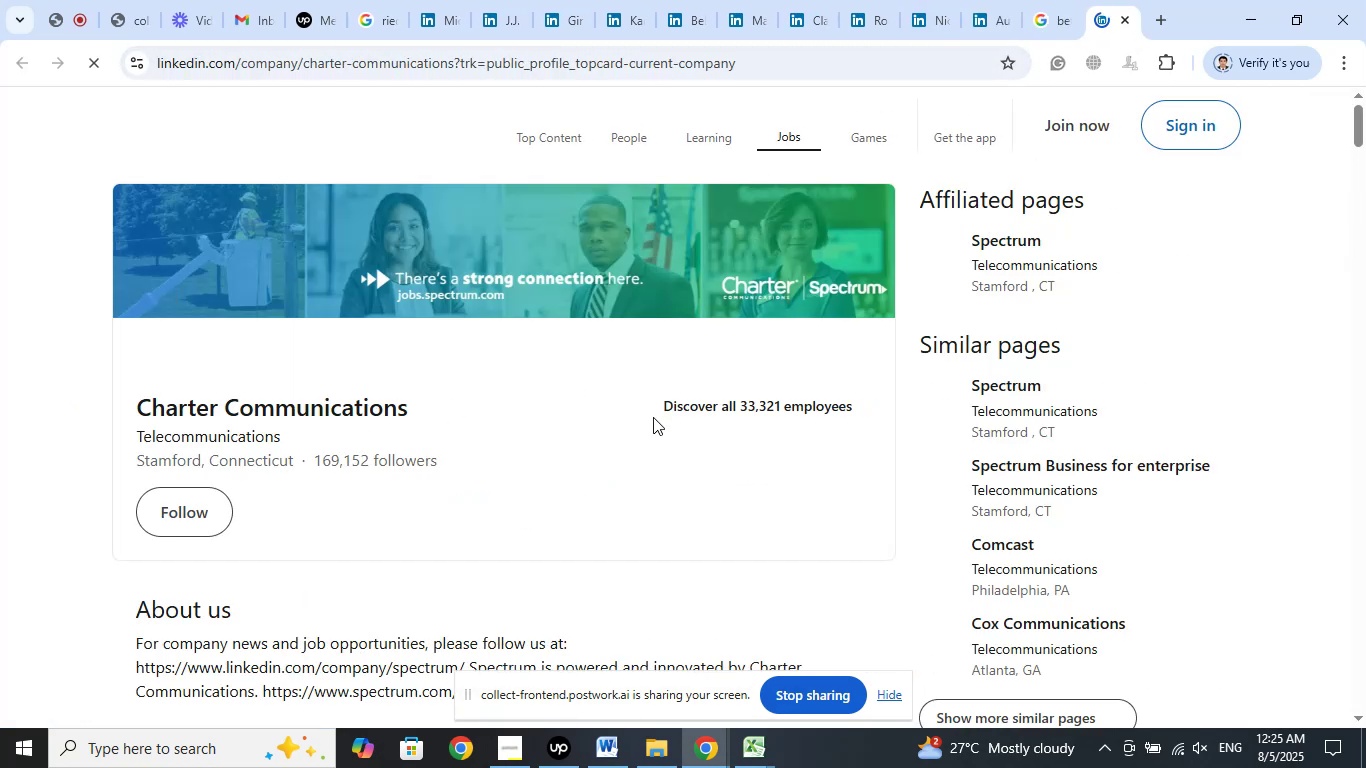 
left_click([996, 7])
 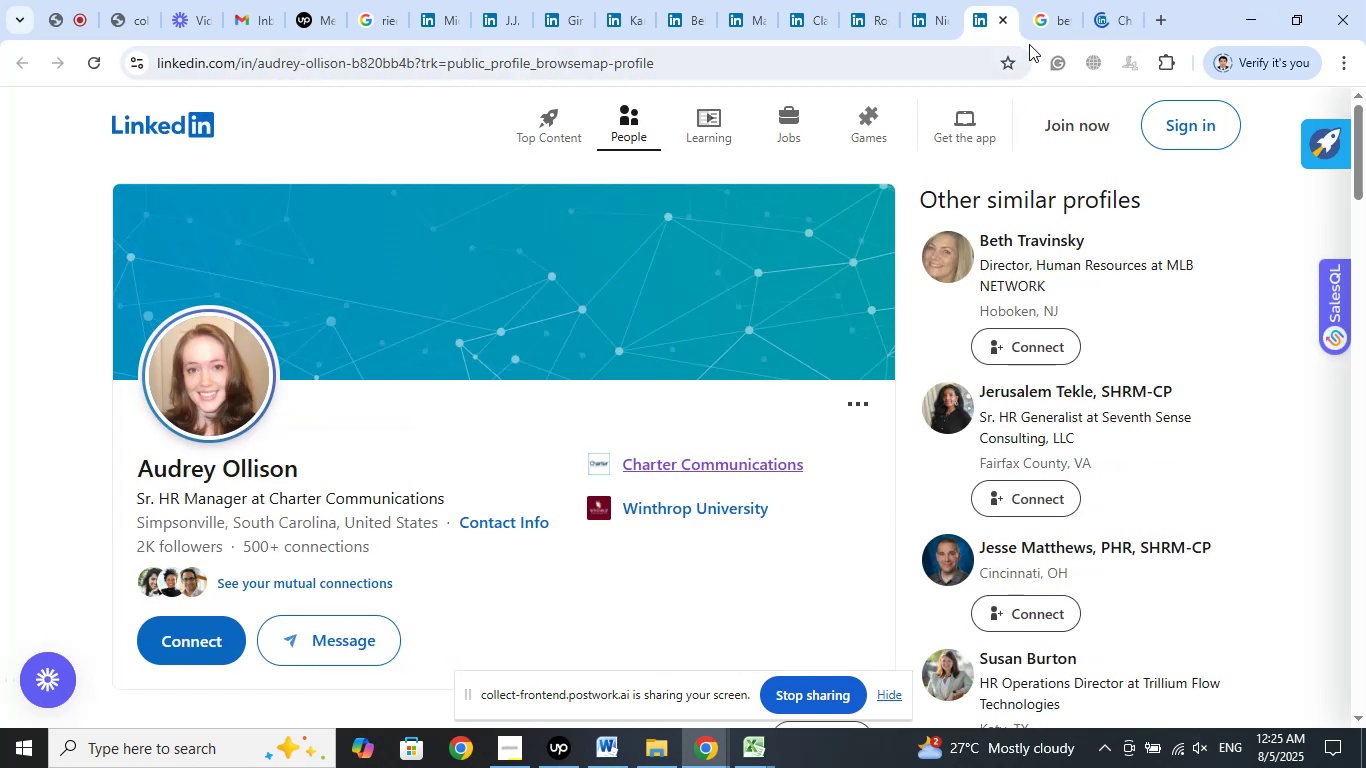 
left_click([1049, 0])
 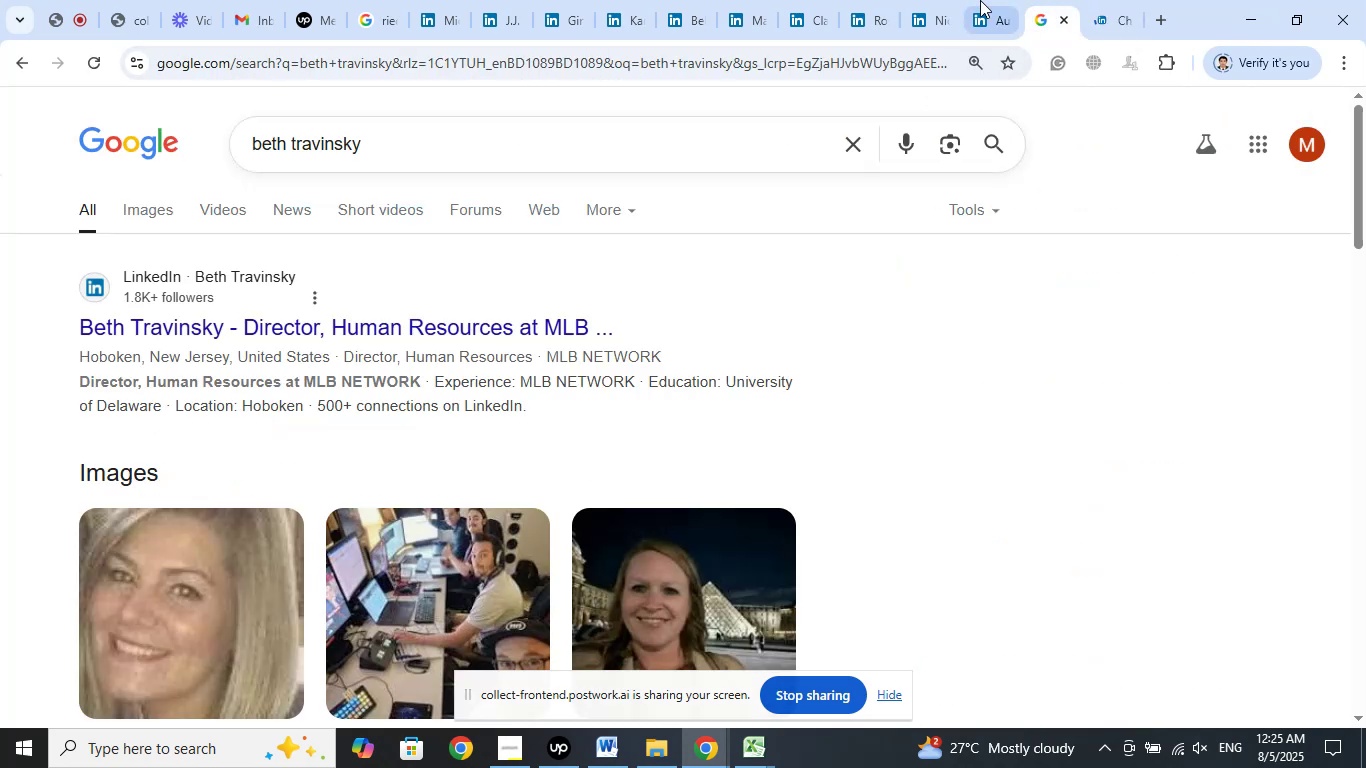 
left_click([980, 0])
 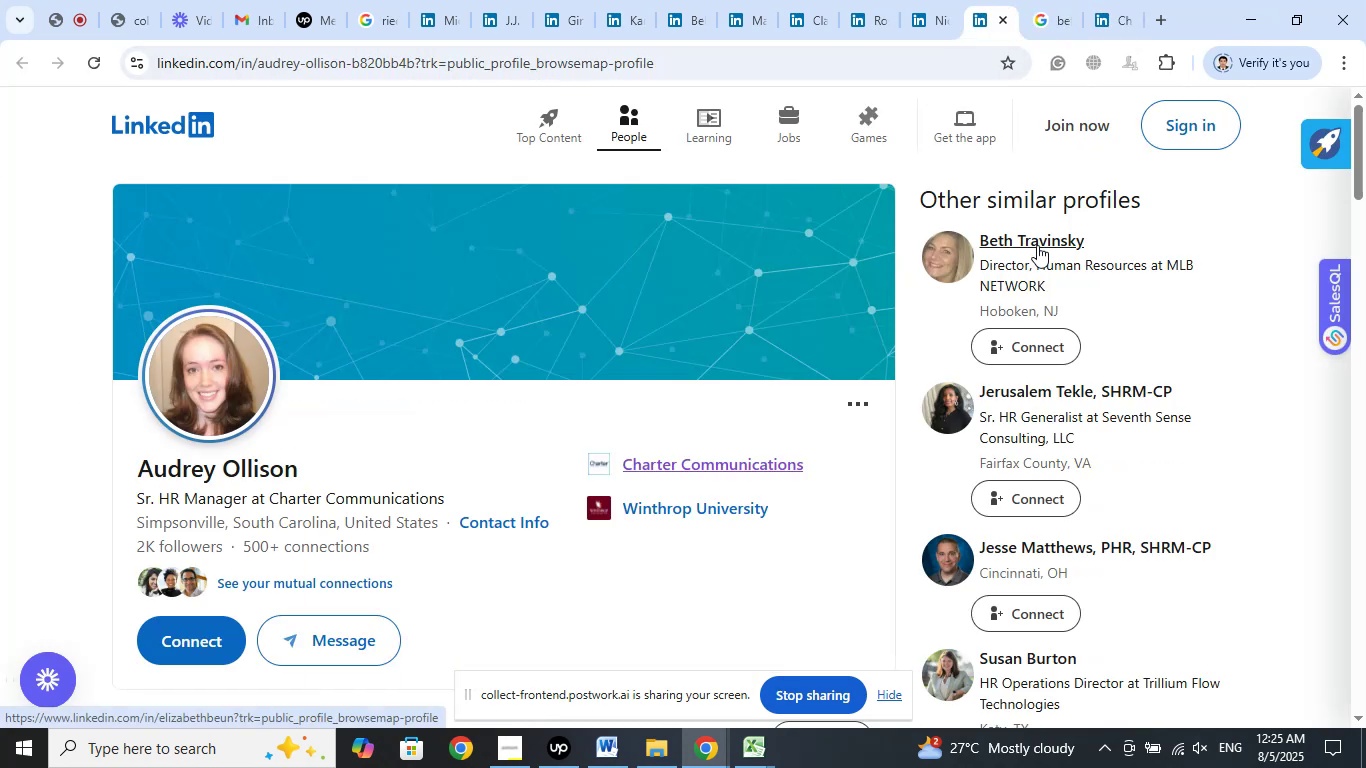 
right_click([1036, 243])
 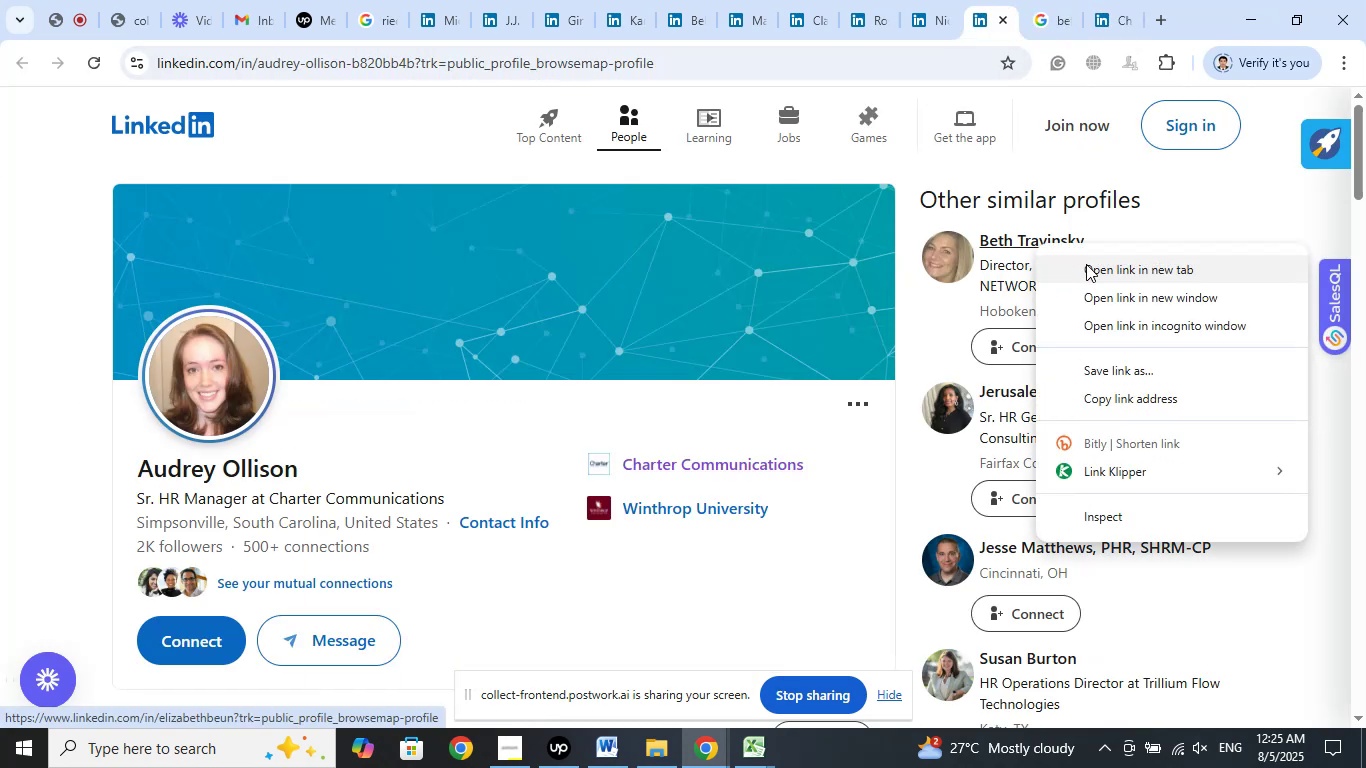 
left_click([1088, 266])
 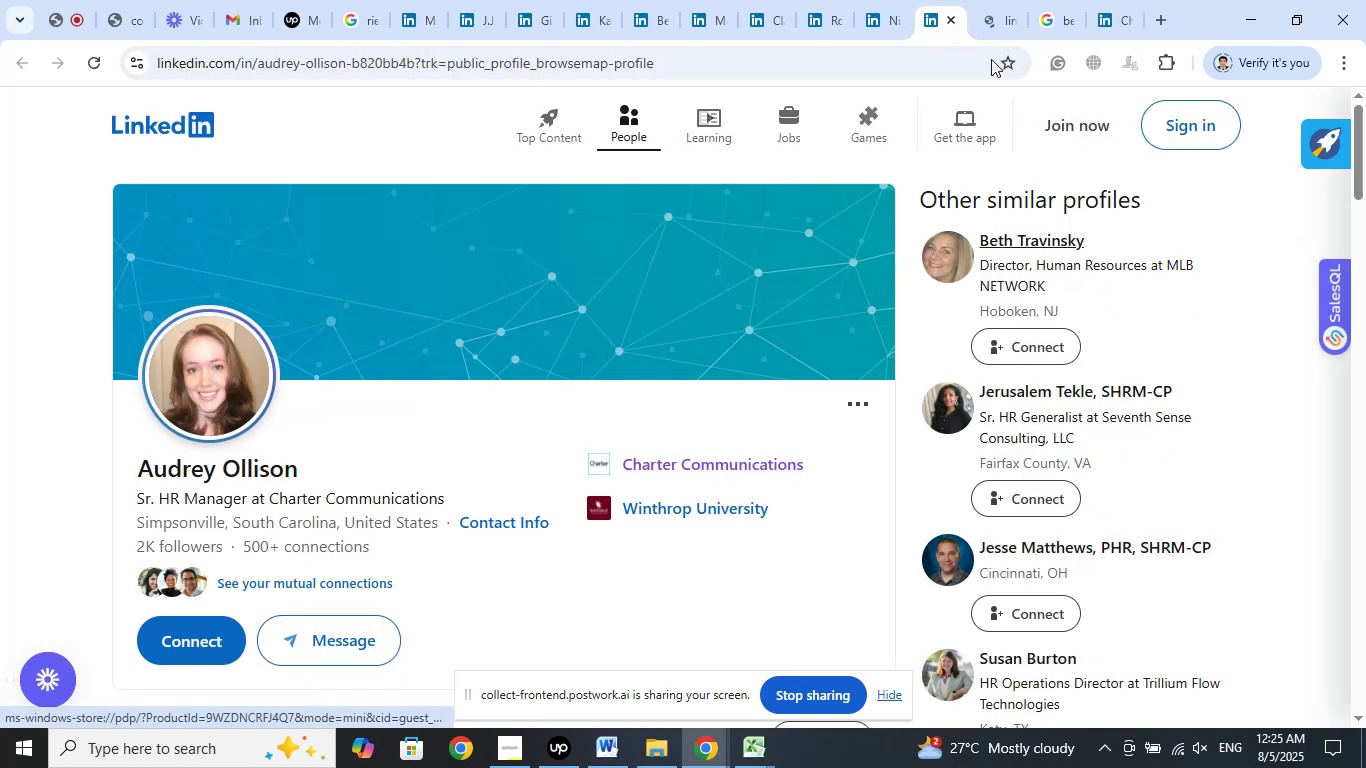 
left_click([987, 26])
 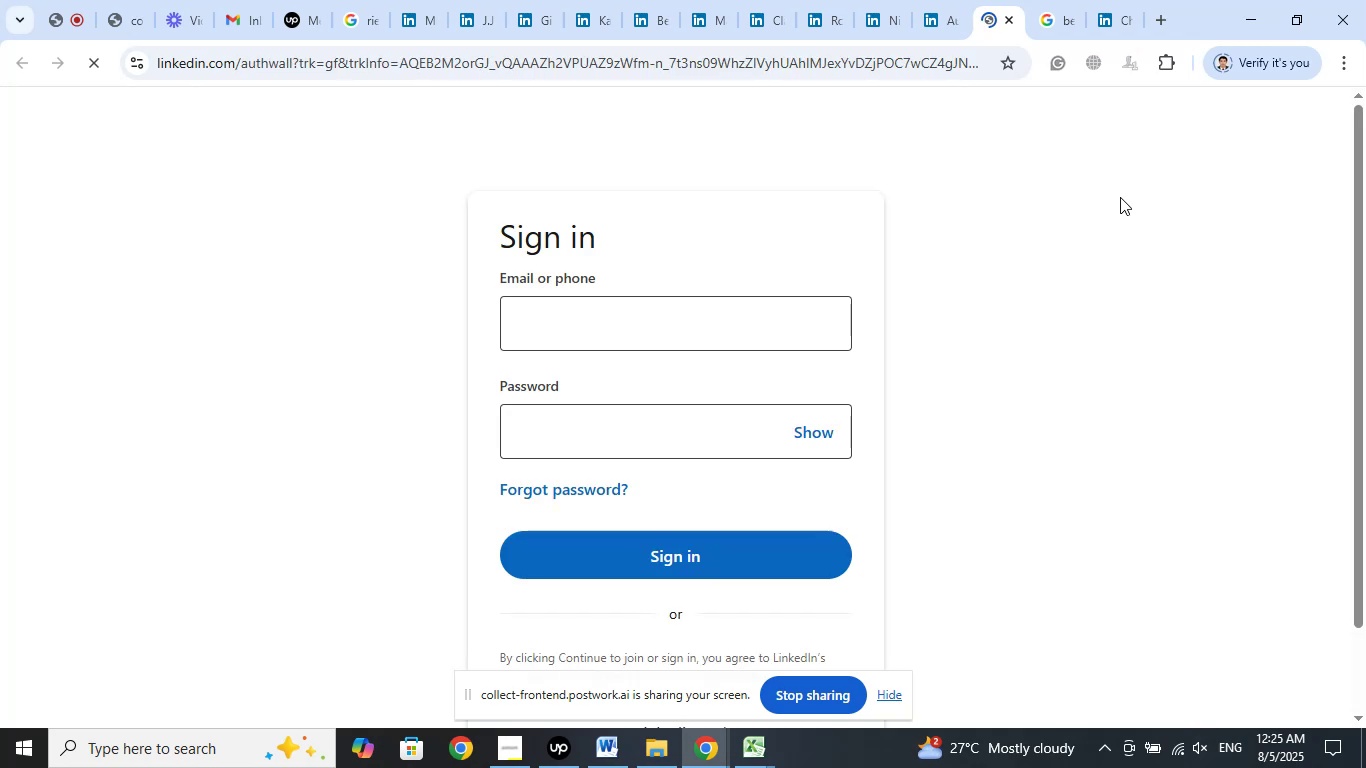 
wait(5.77)
 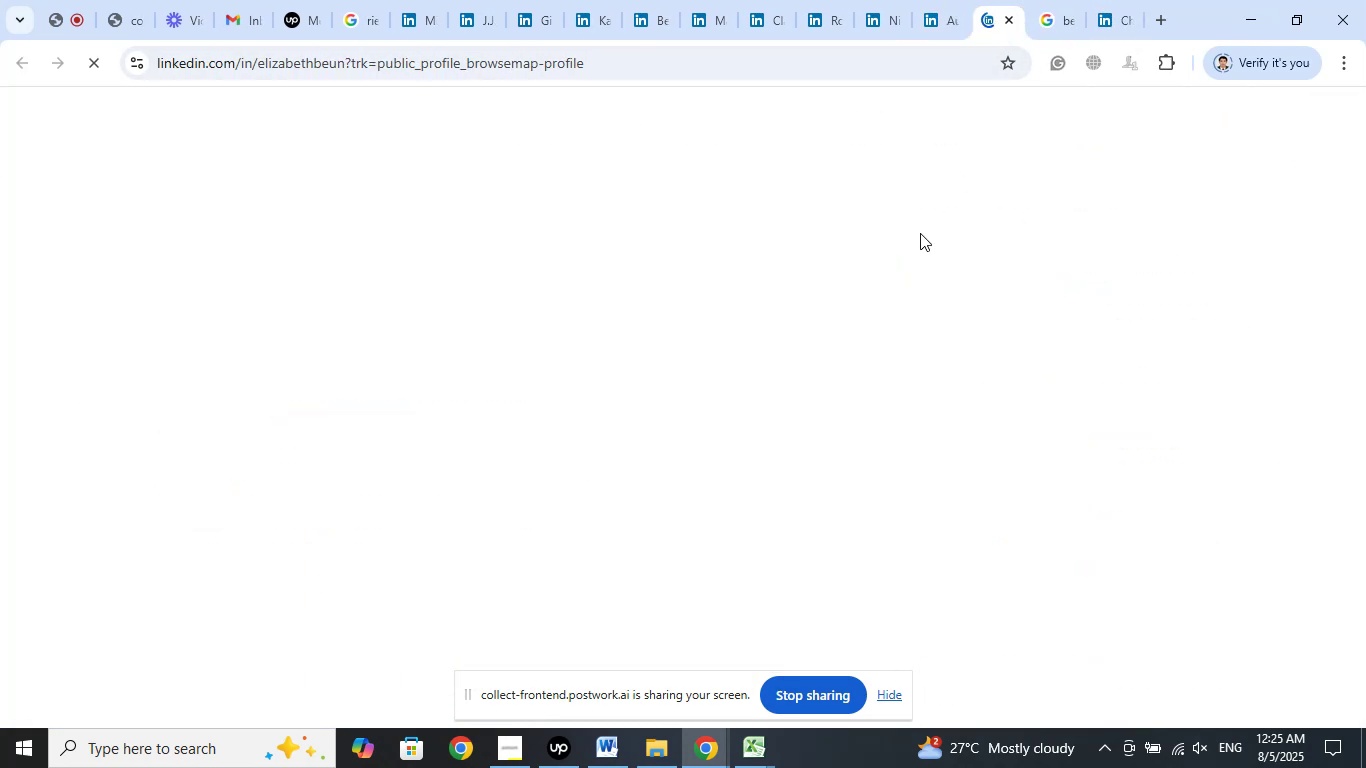 
left_click([1003, 21])
 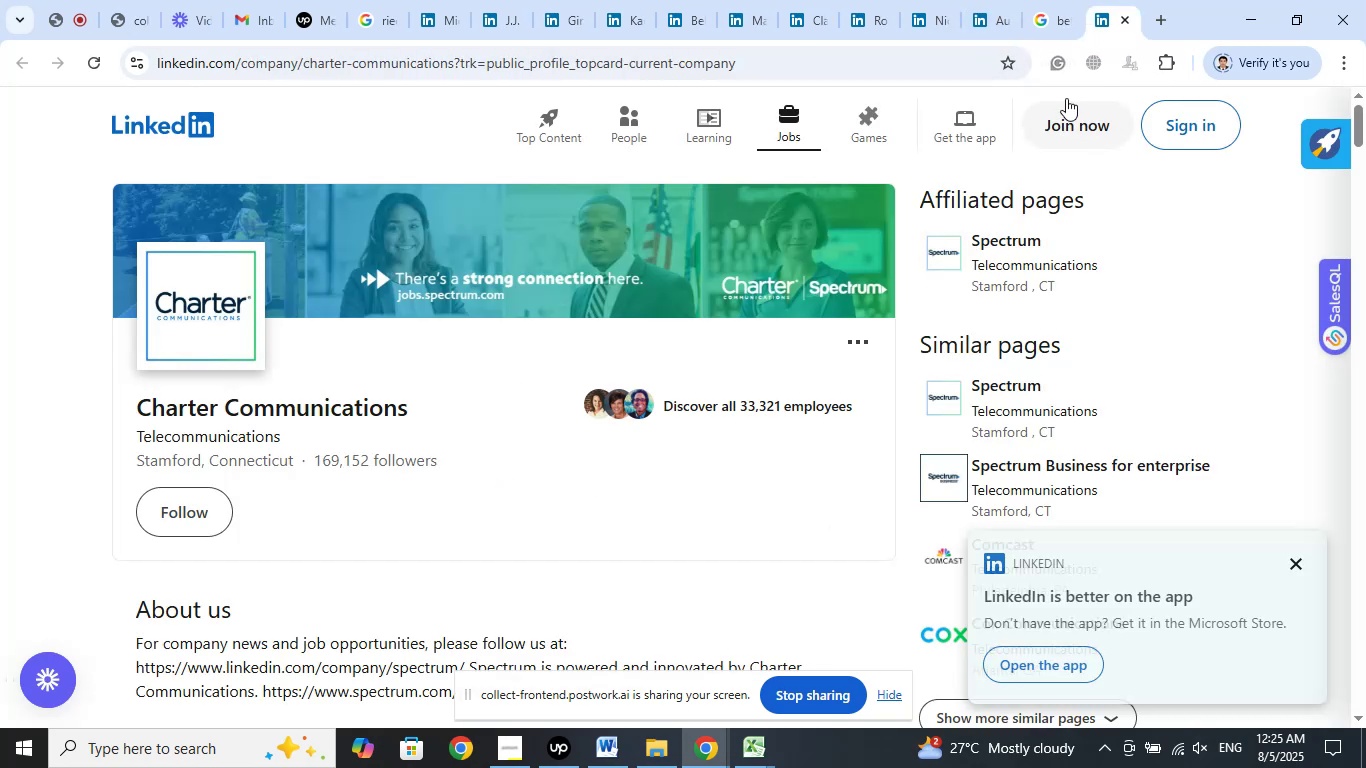 
wait(5.04)
 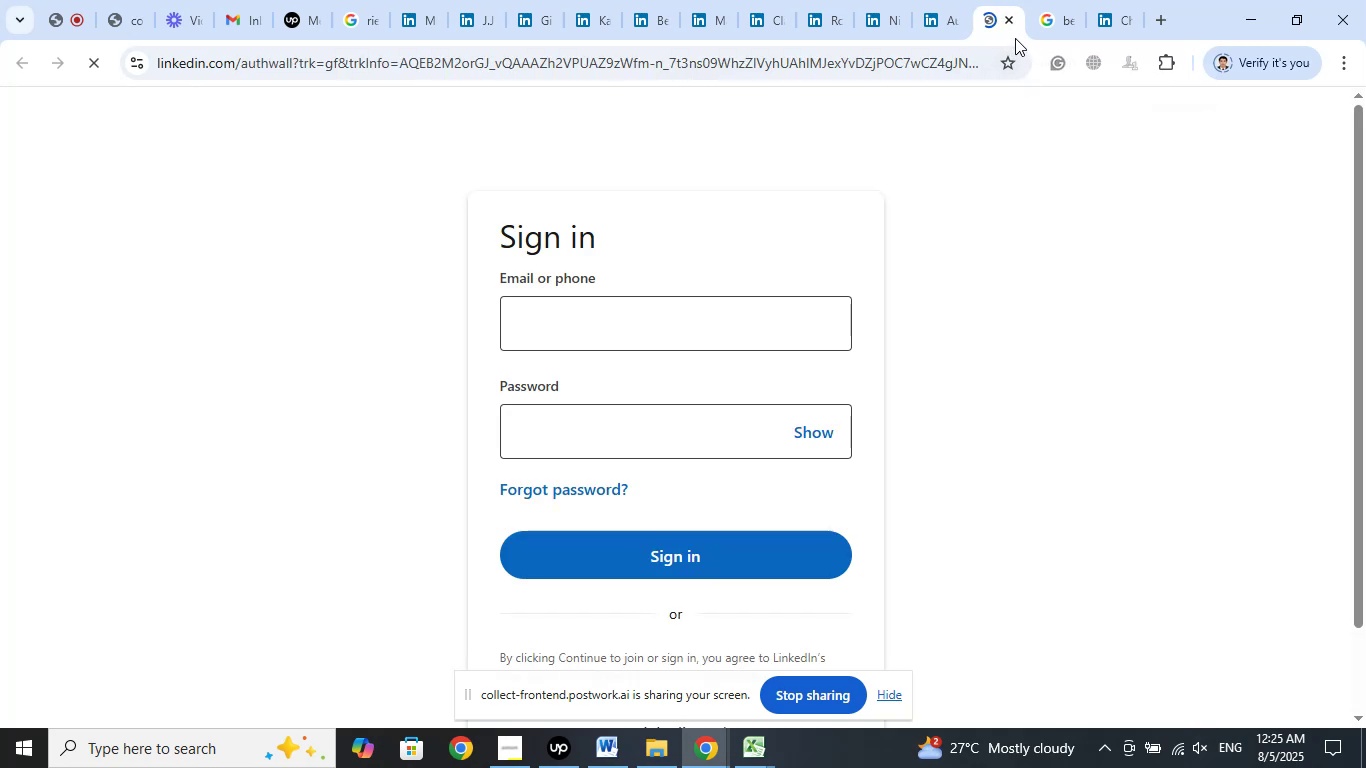 
left_click([1101, 17])
 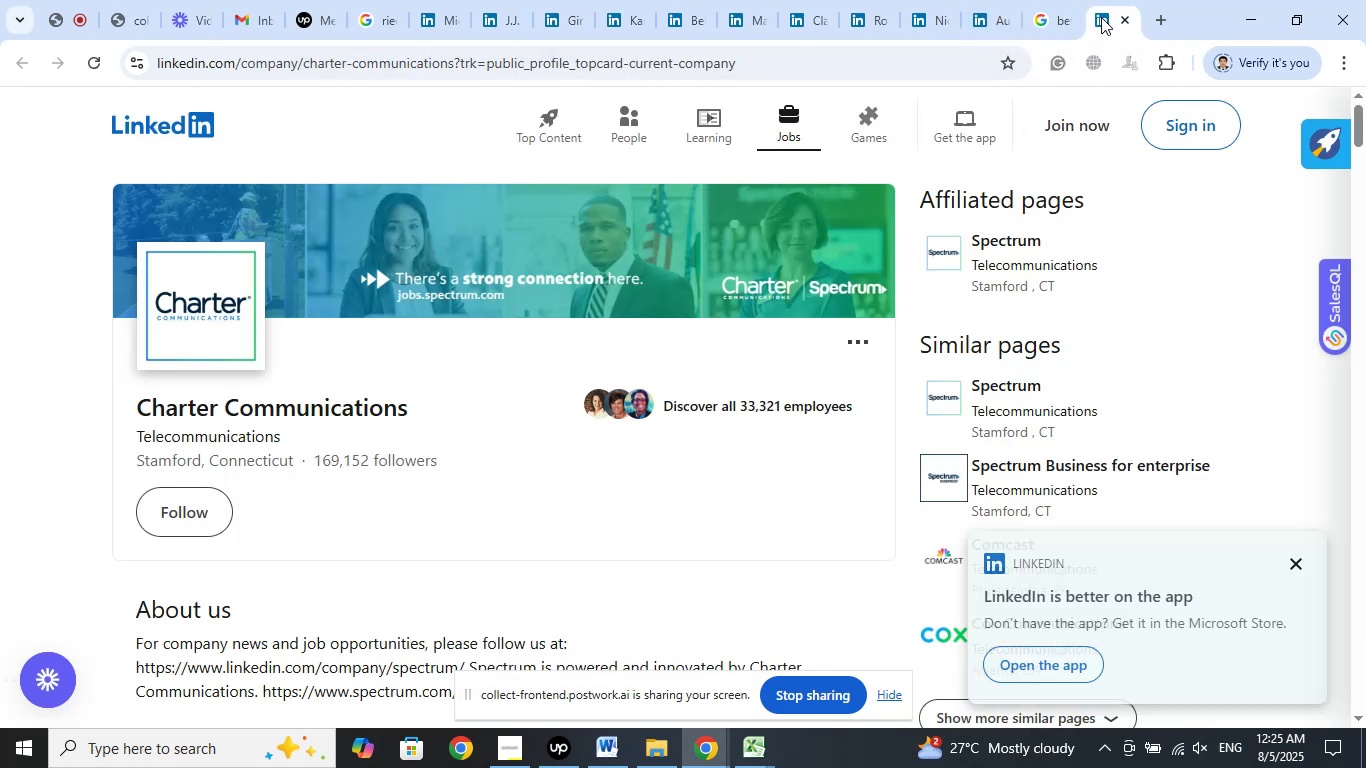 
scroll: coordinate [792, 323], scroll_direction: down, amount: 5.0
 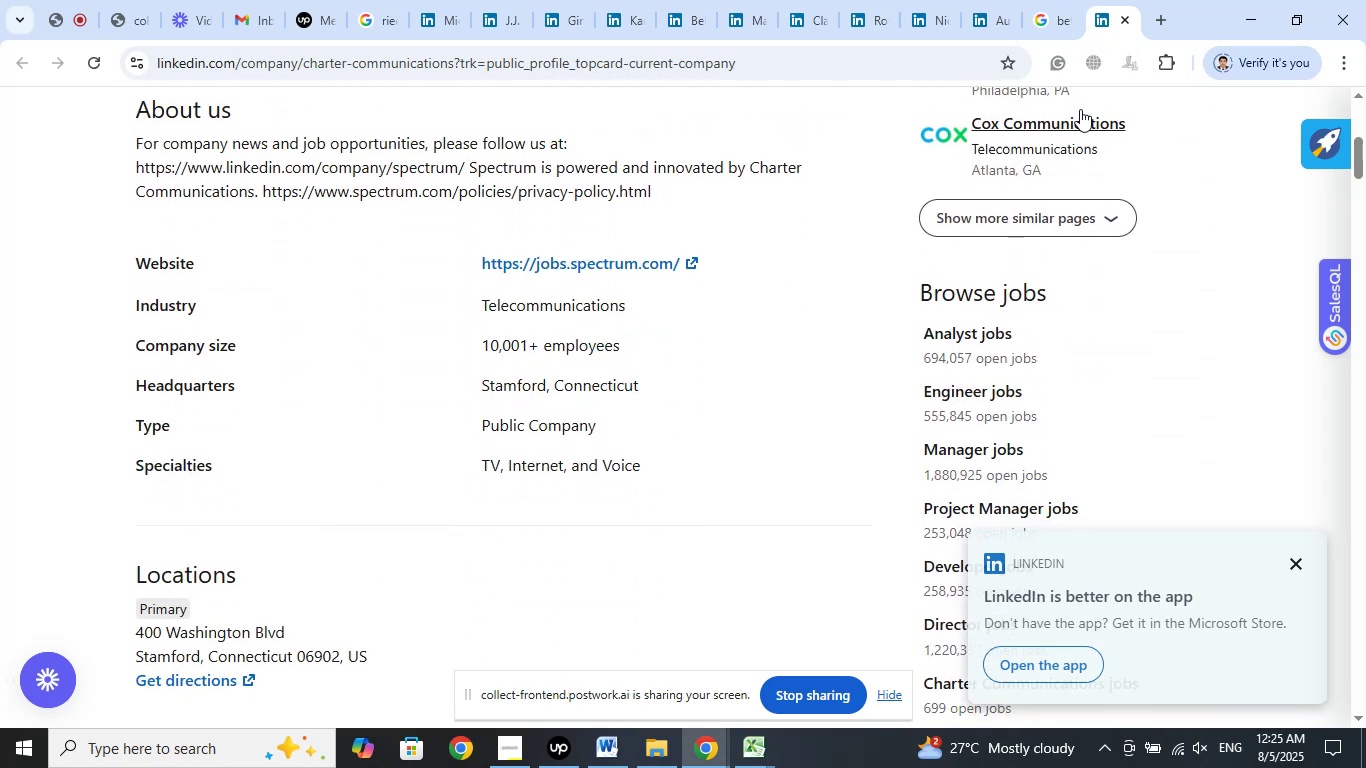 
left_click([1057, 6])
 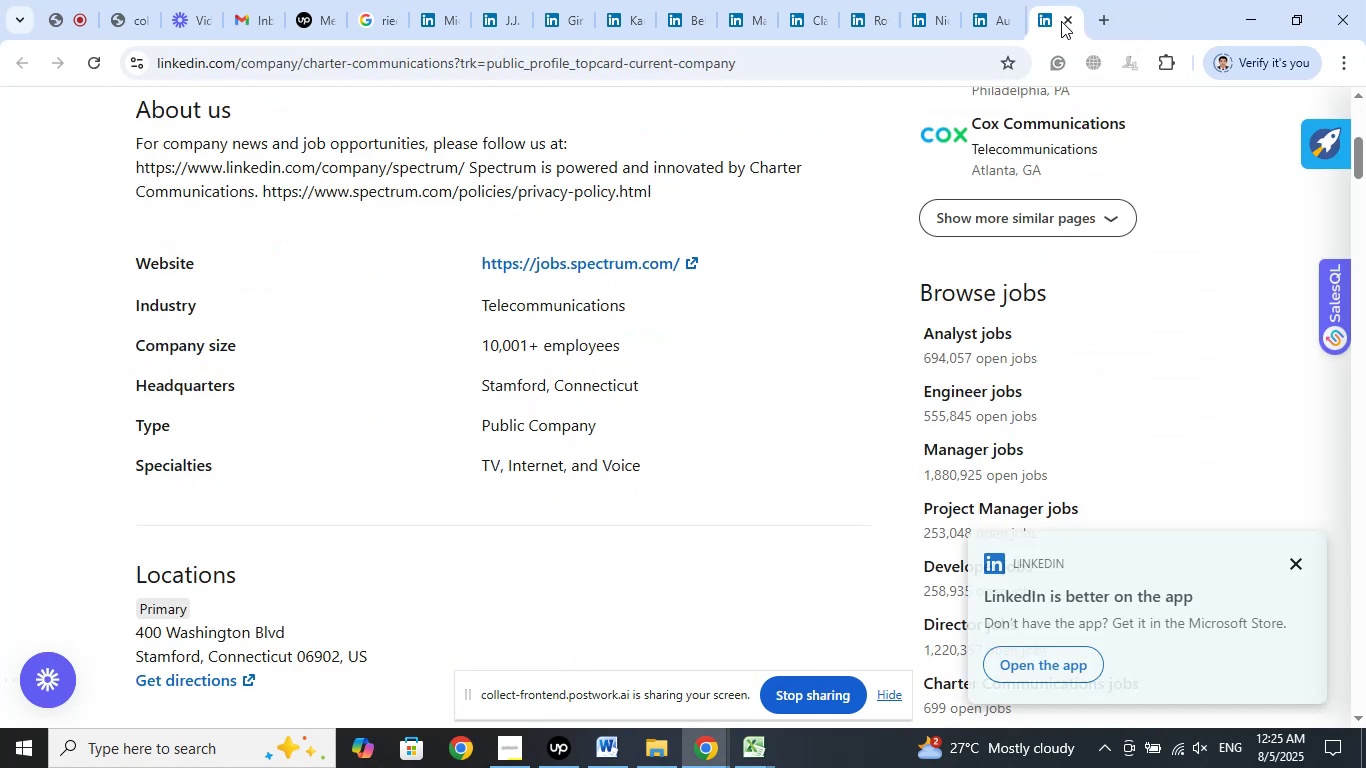 
left_click([1061, 21])
 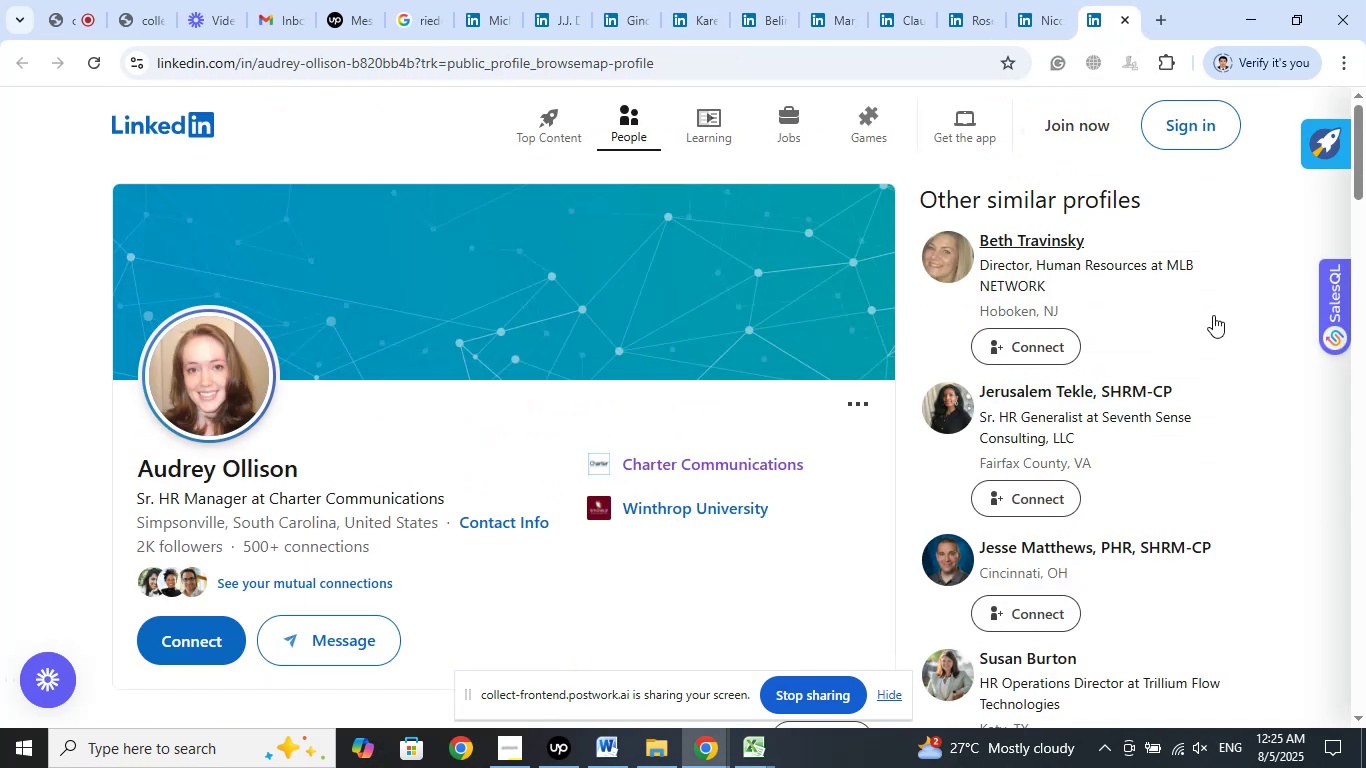 
scroll: coordinate [1224, 307], scroll_direction: down, amount: 1.0
 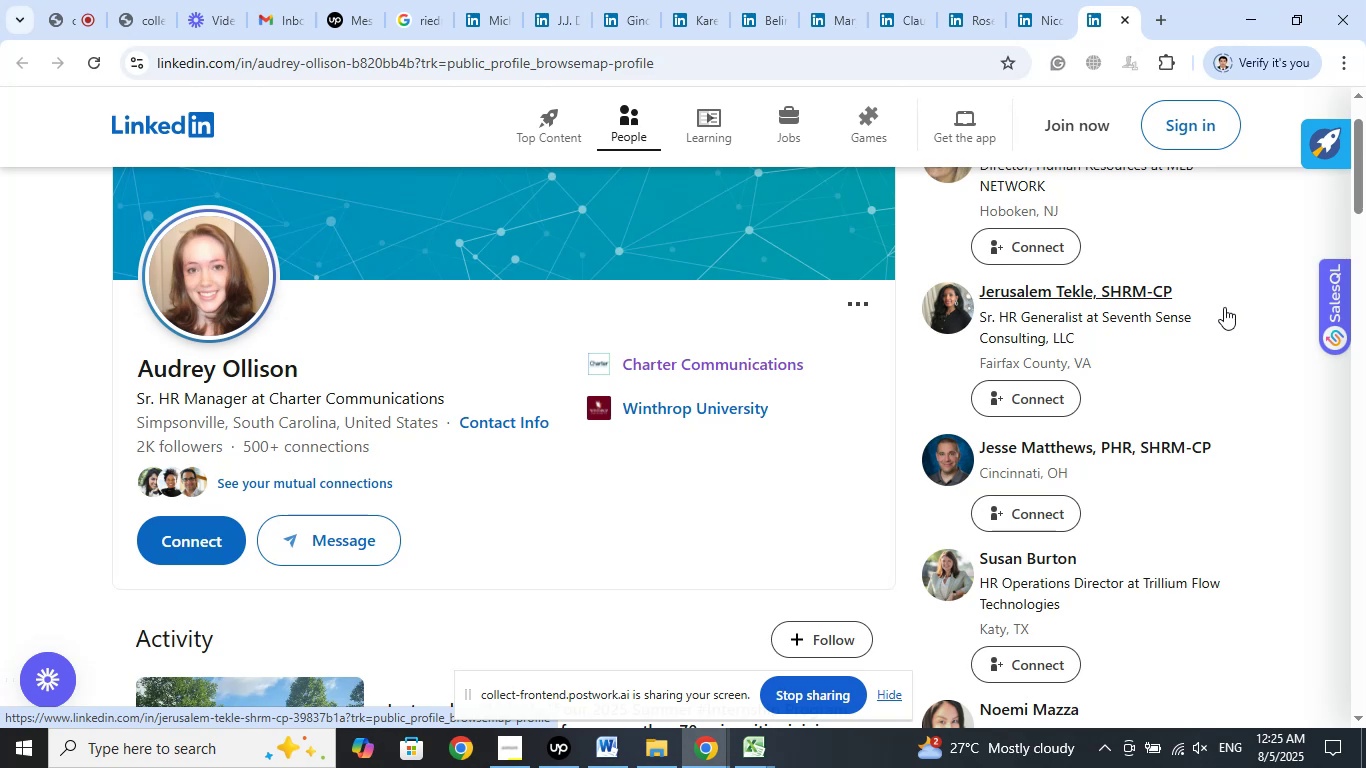 
wait(7.98)
 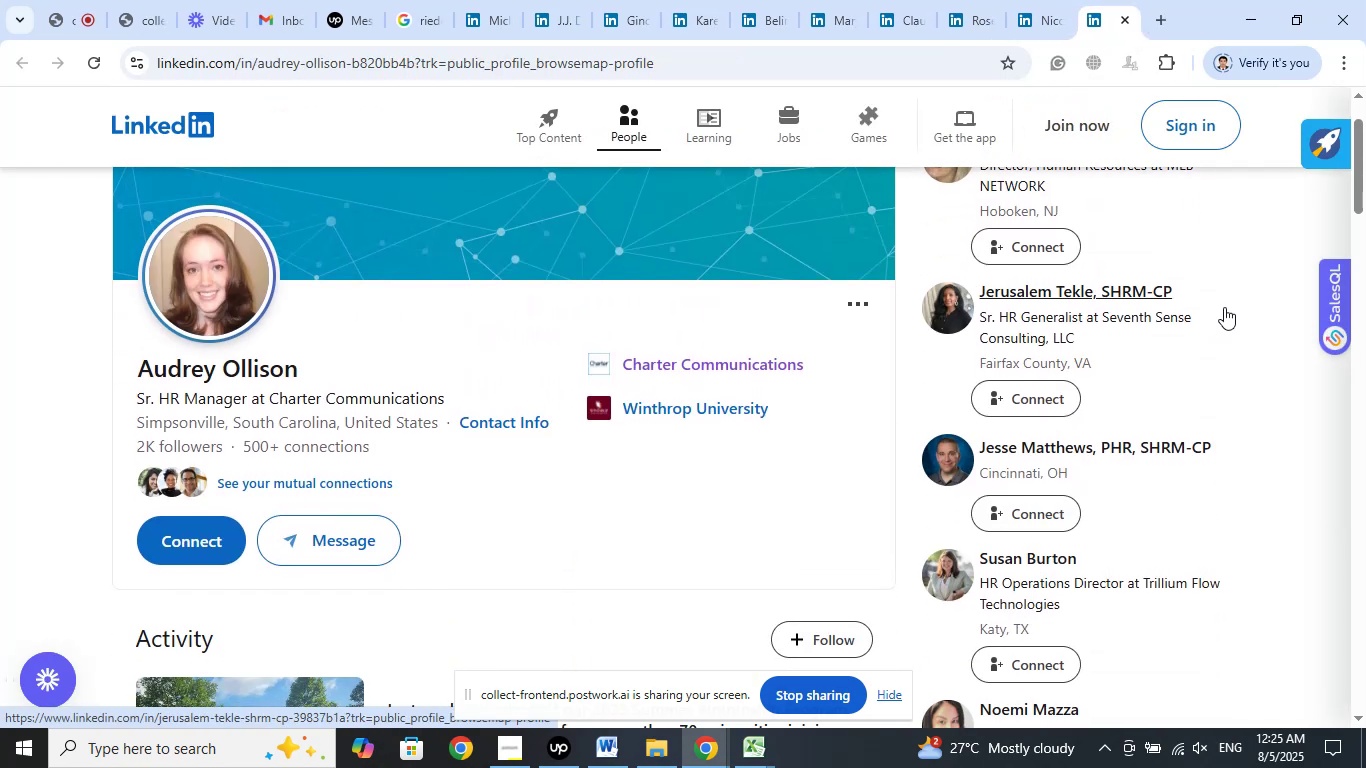 
scroll: coordinate [1184, 297], scroll_direction: down, amount: 3.0
 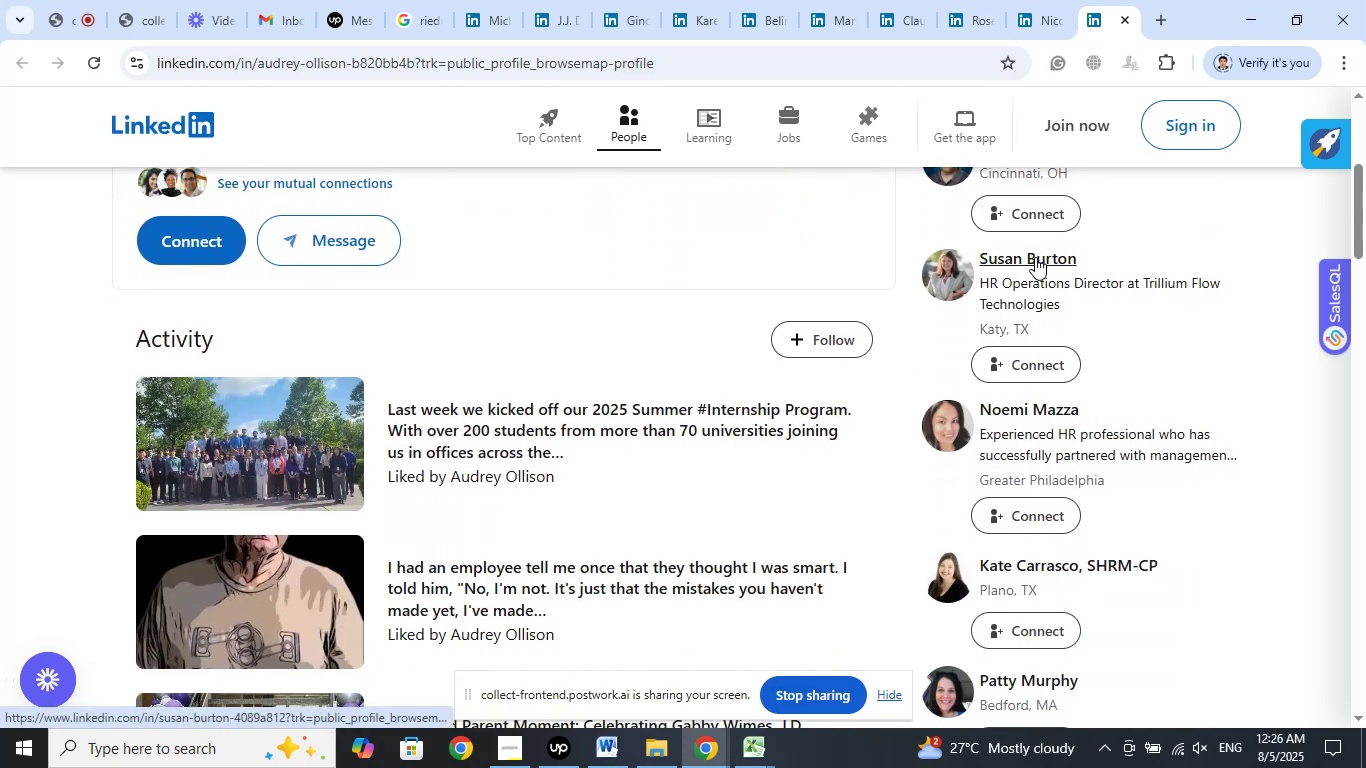 
right_click([1052, 263])
 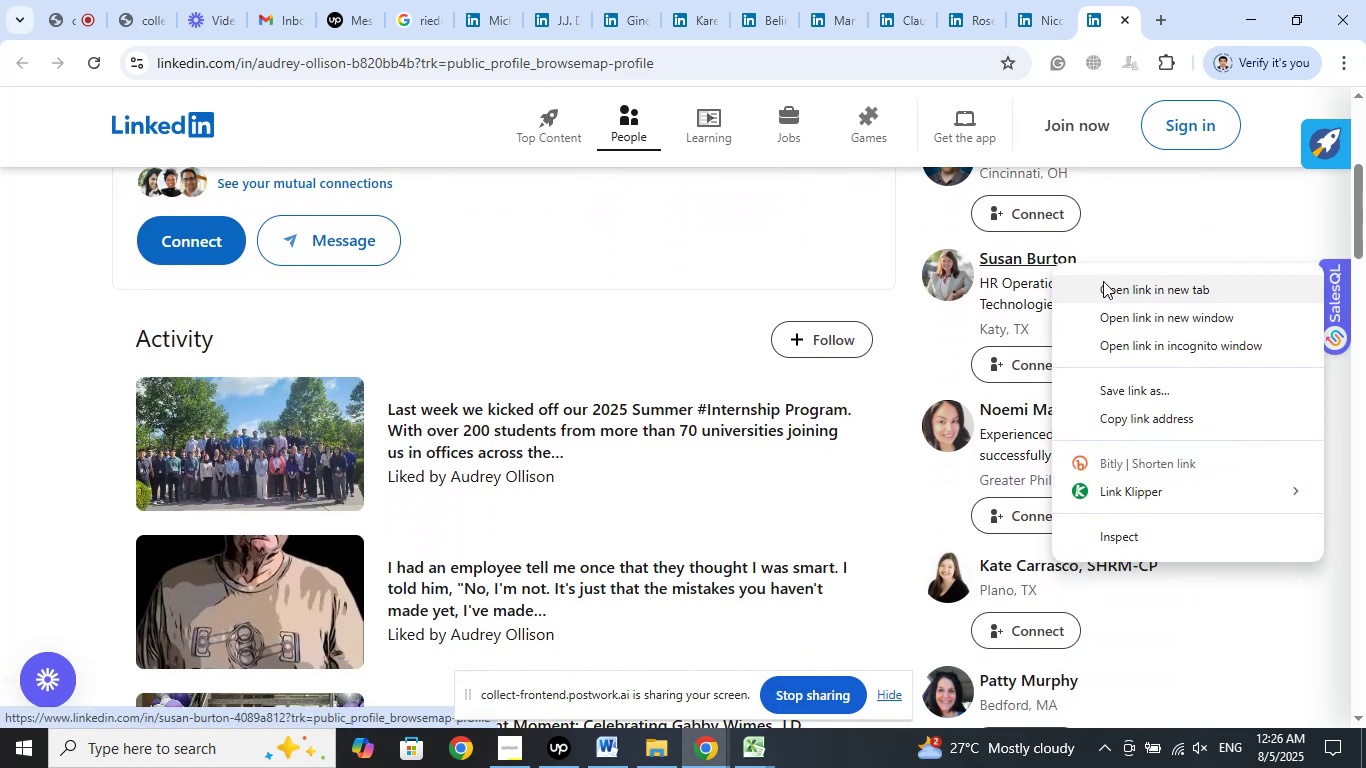 
left_click([1107, 285])
 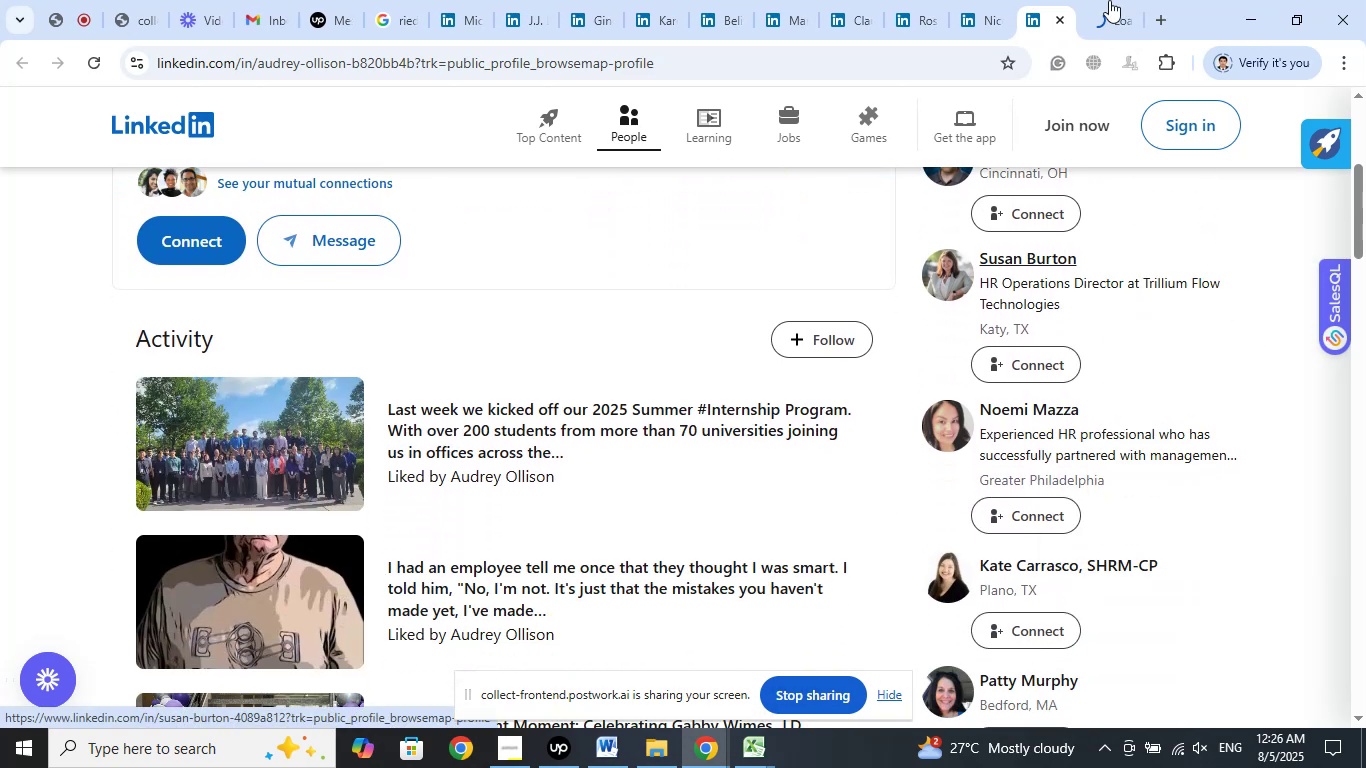 
left_click([1107, 0])
 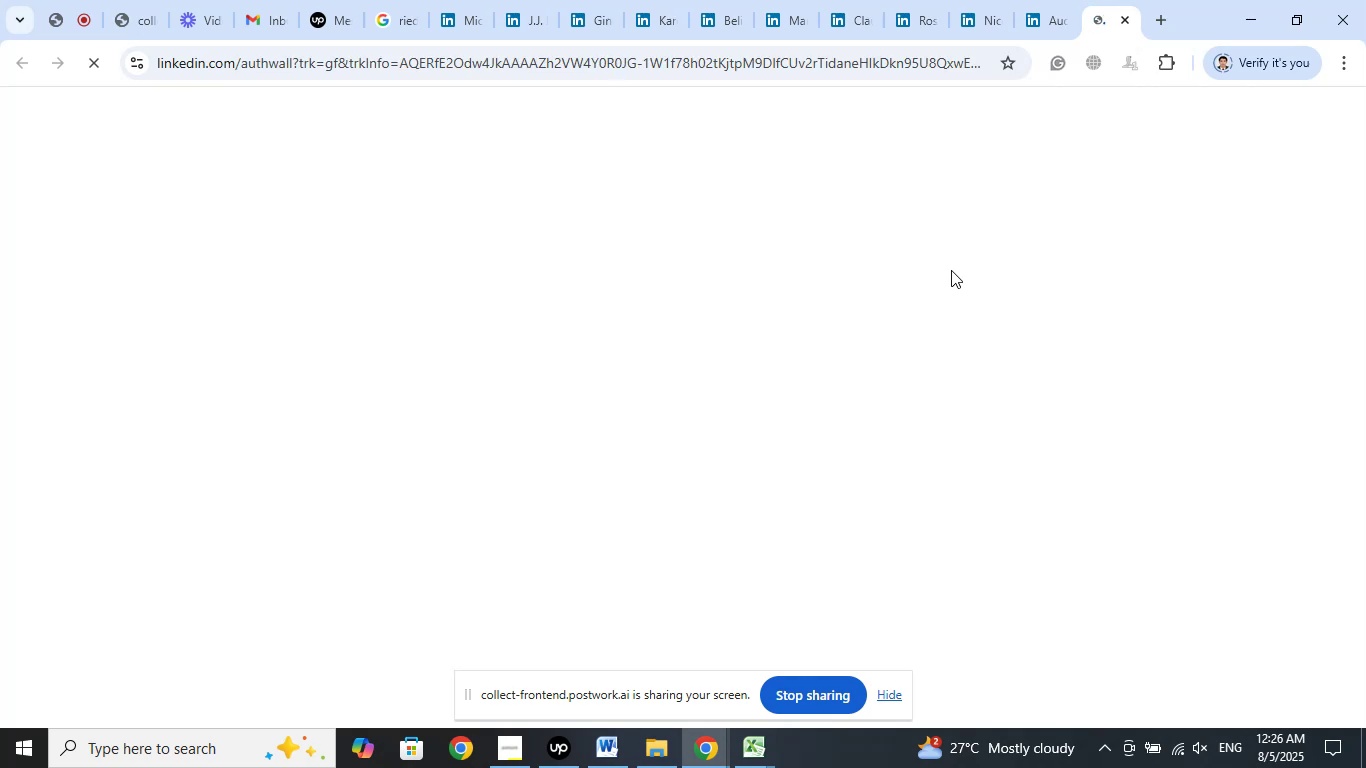 
wait(6.01)
 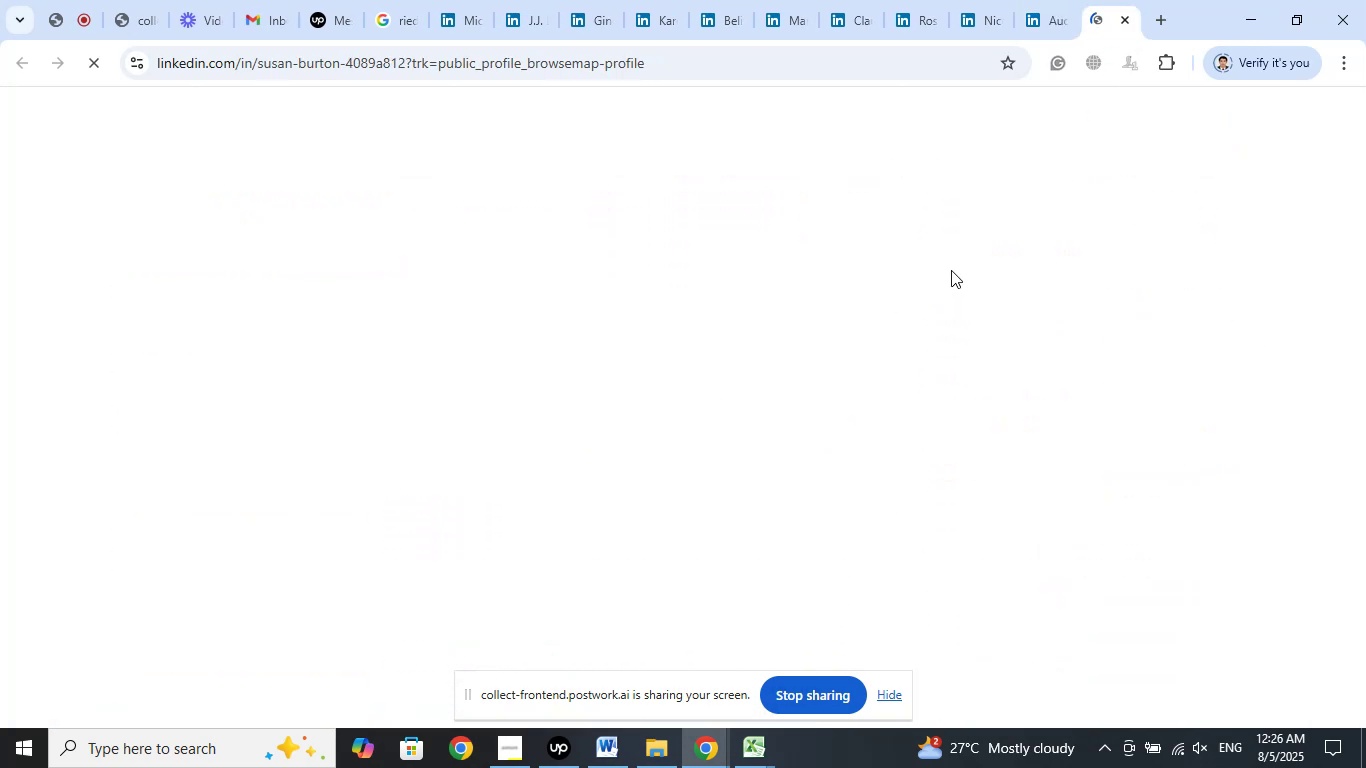 
left_click([1126, 28])
 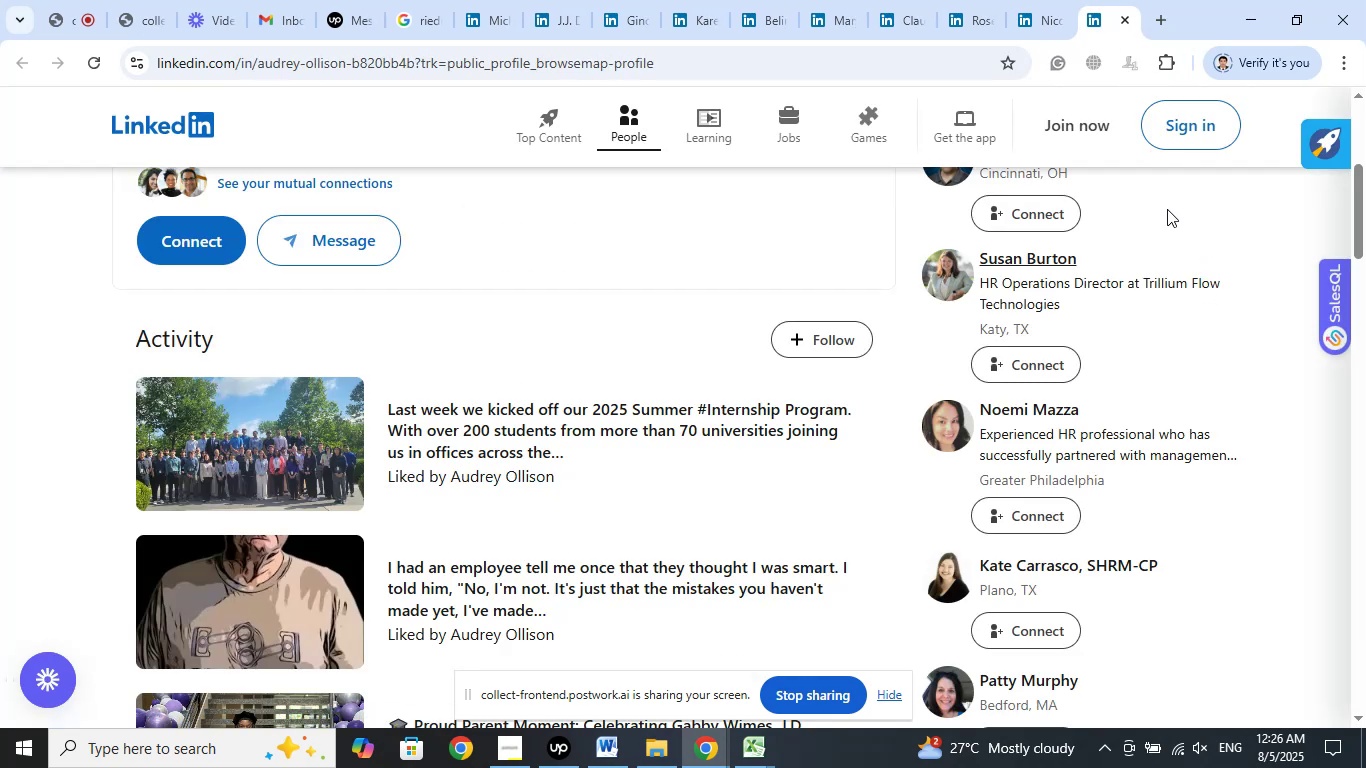 
wait(6.33)
 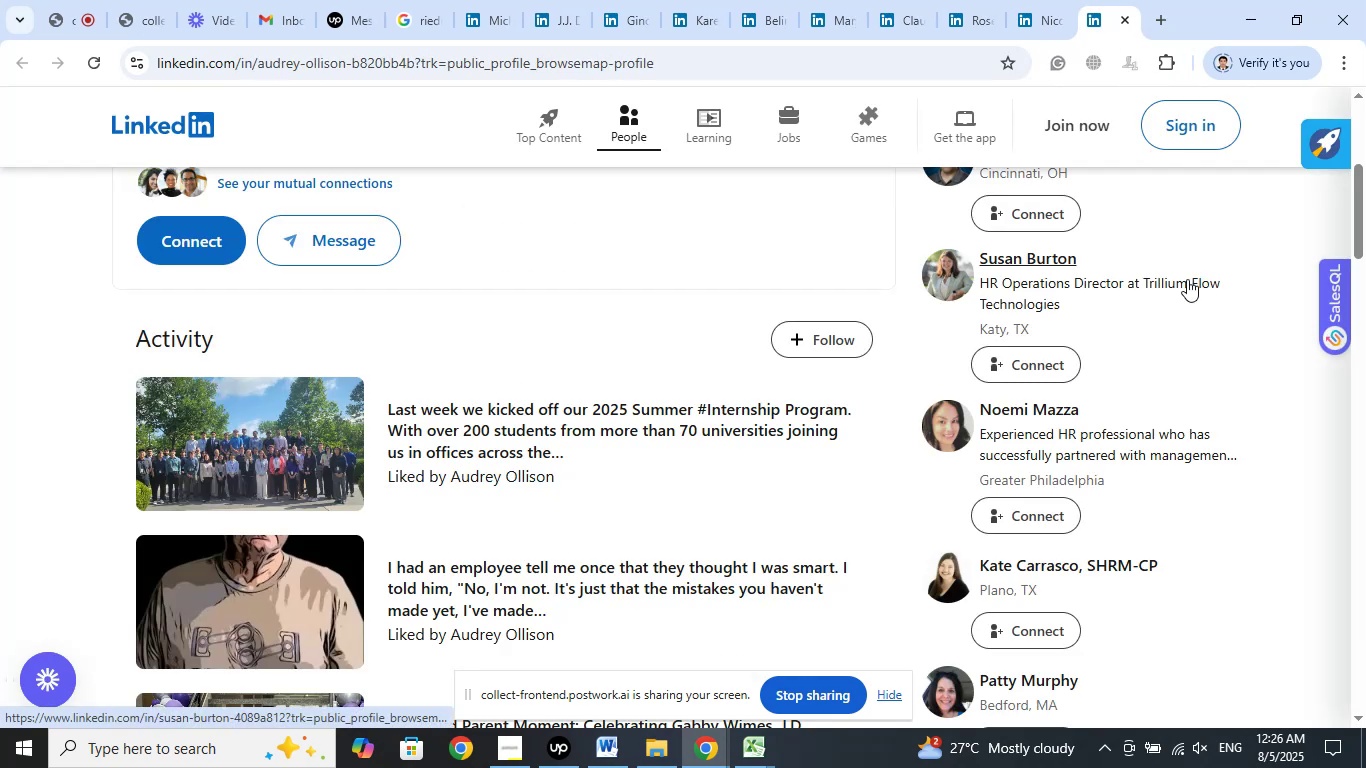 
left_click([1156, 18])
 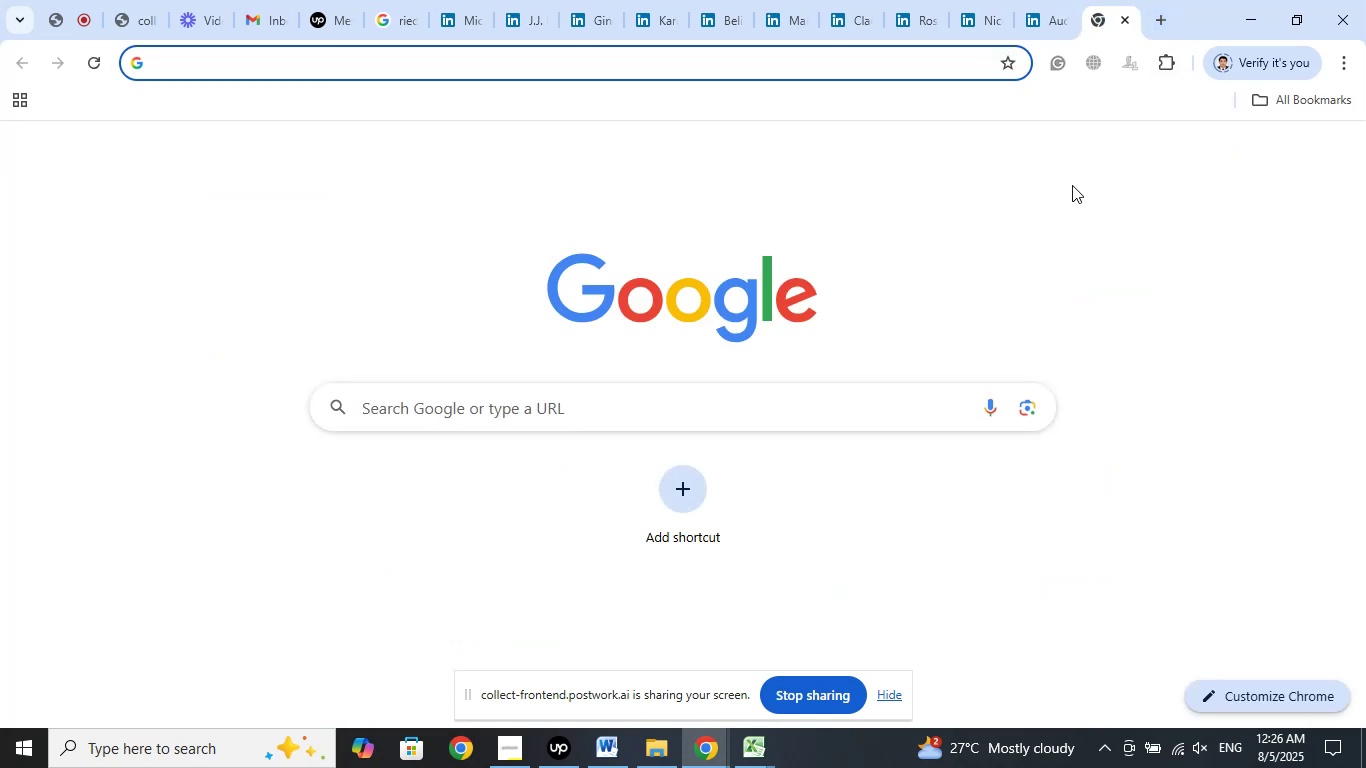 
type(susan )
 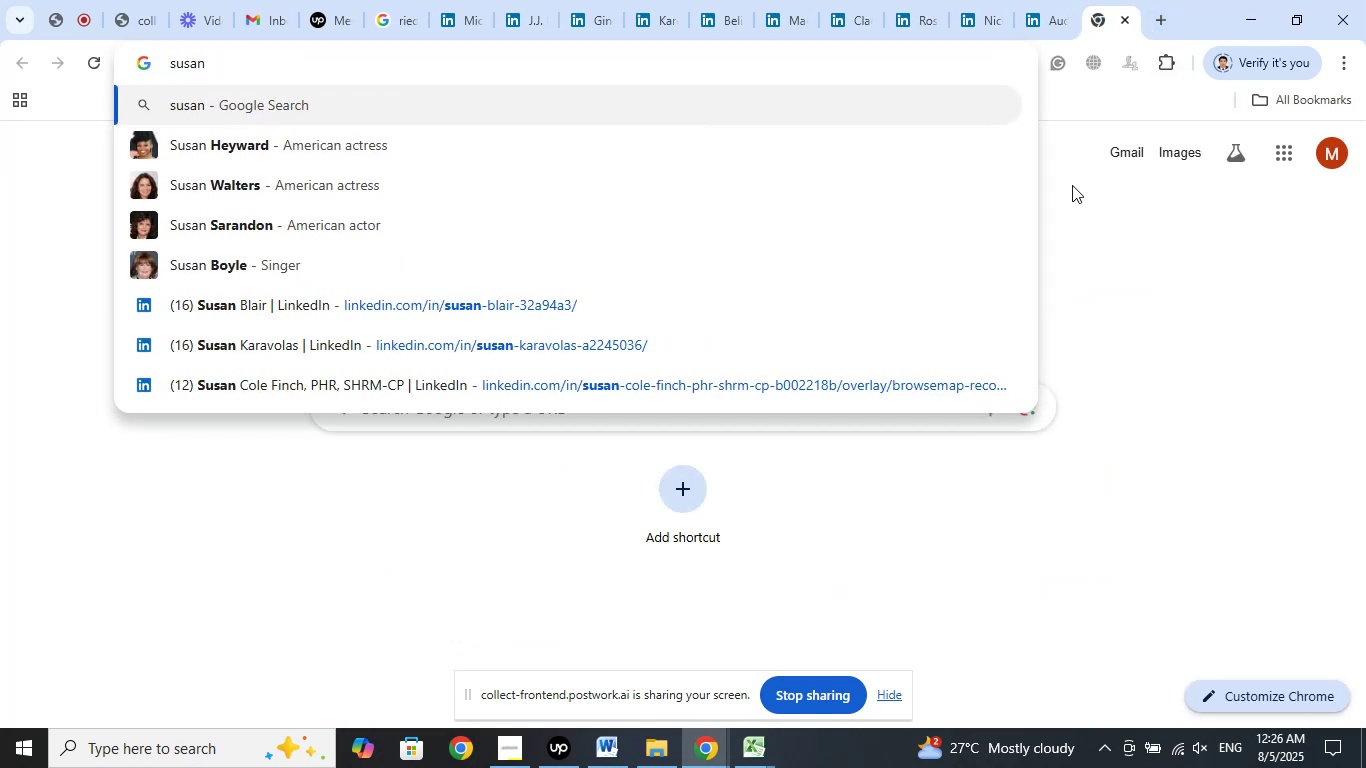 
mouse_move([1089, 13])
 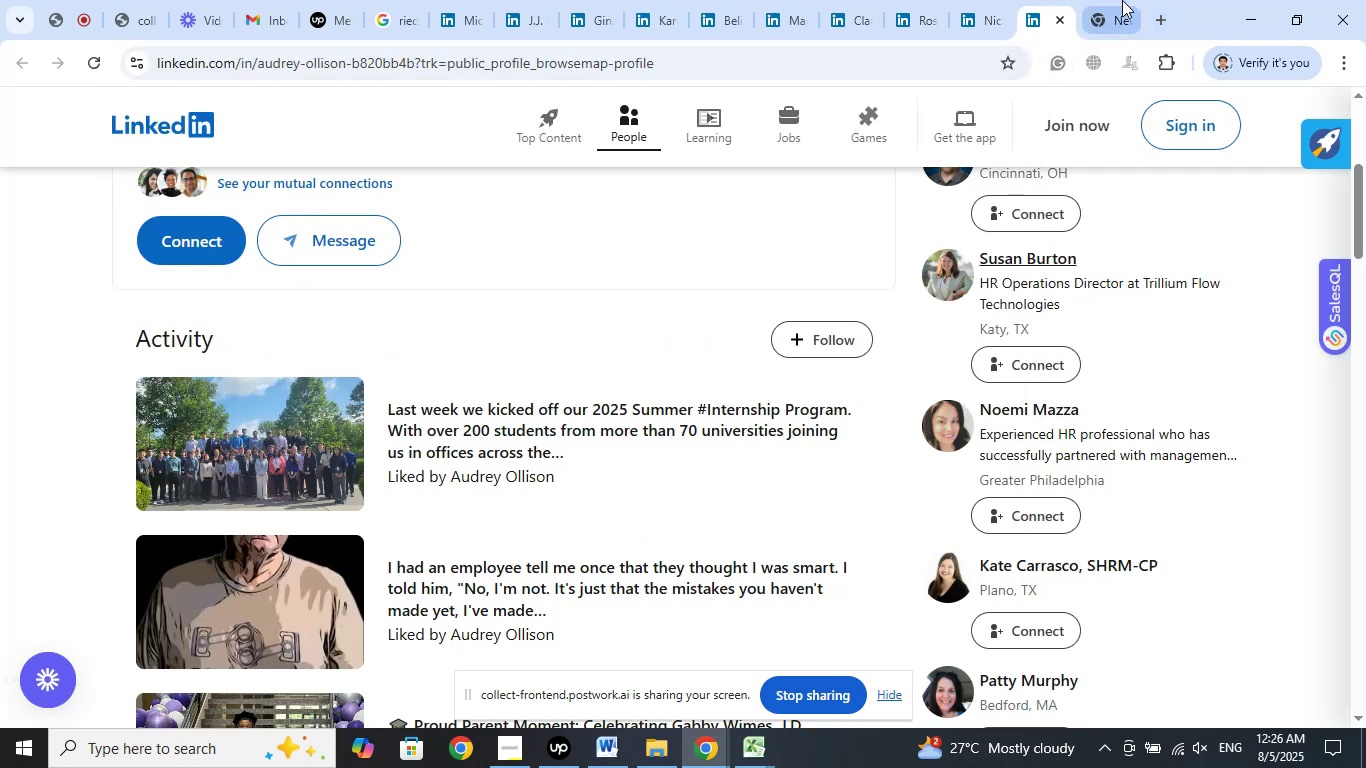 
left_click([1122, 0])
 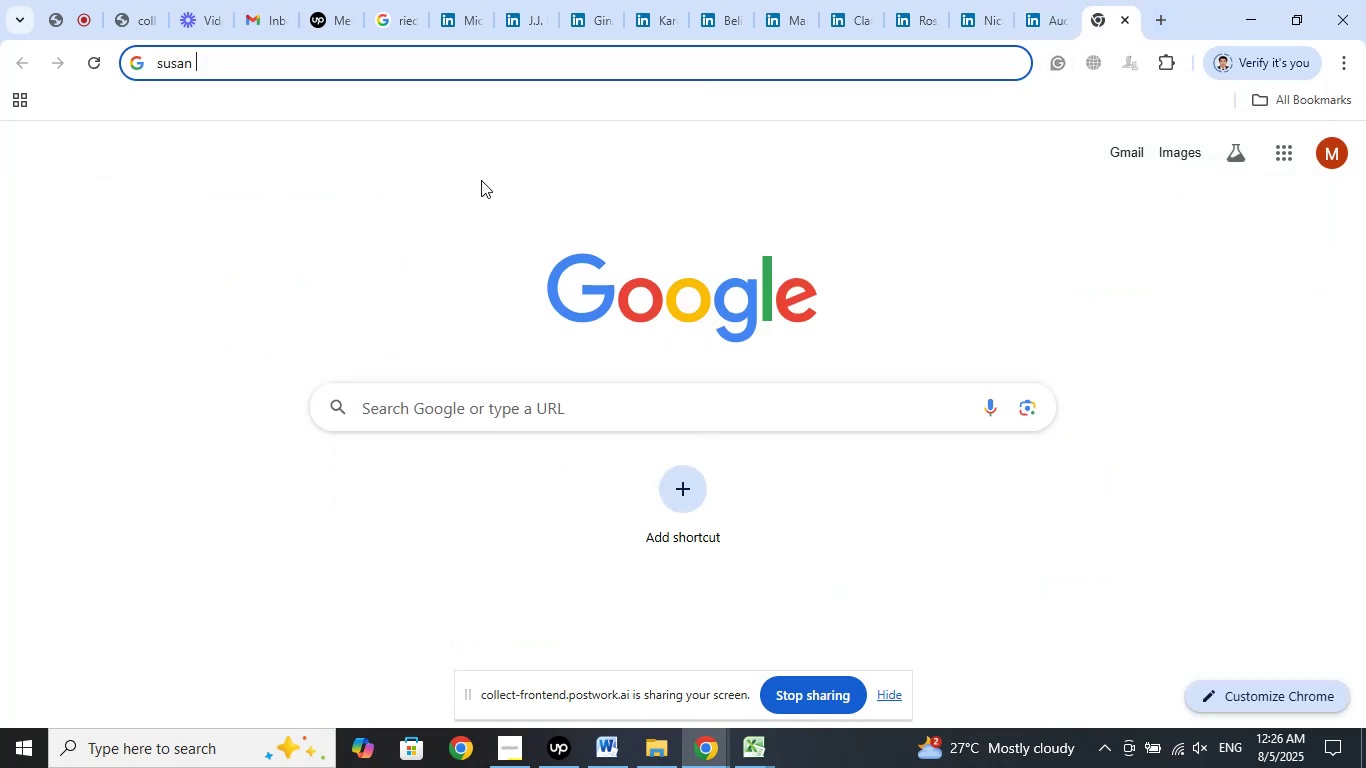 
type(Burton)
 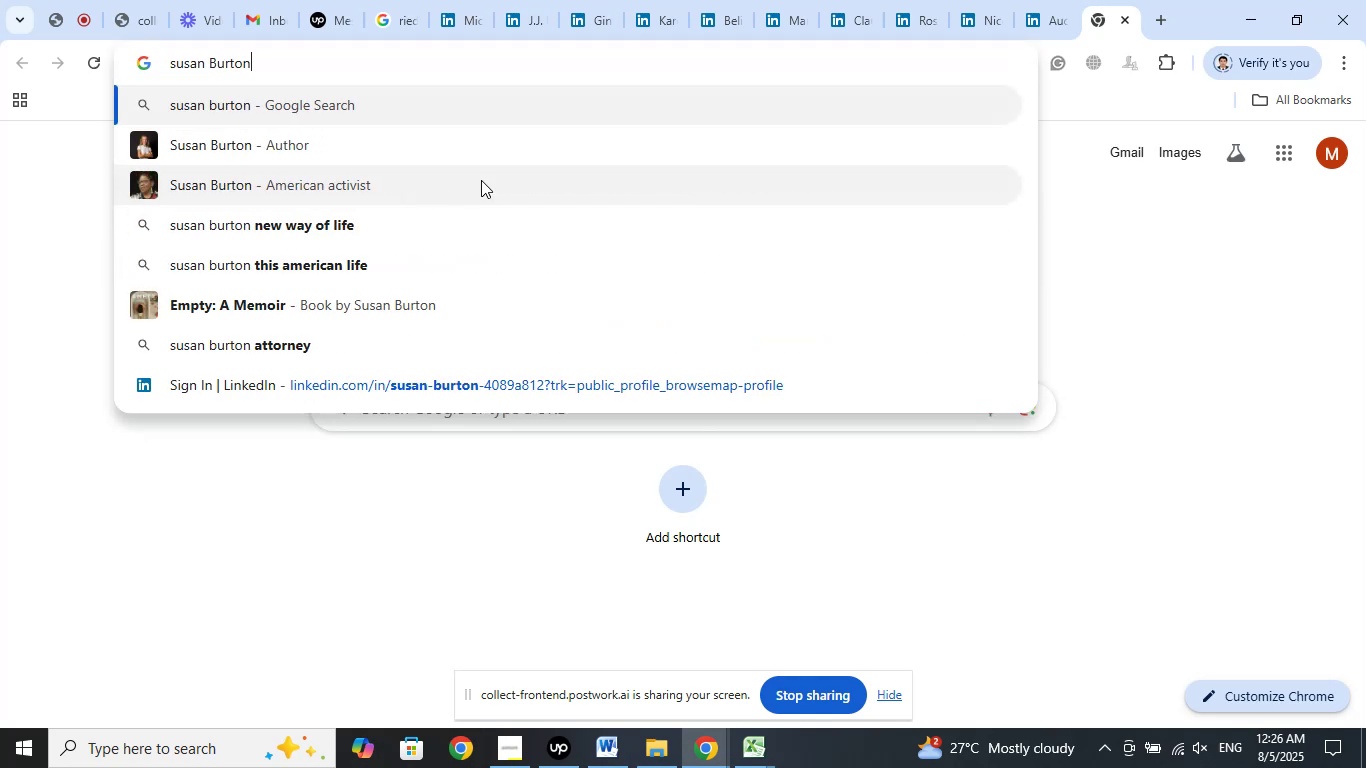 
key(Enter)
 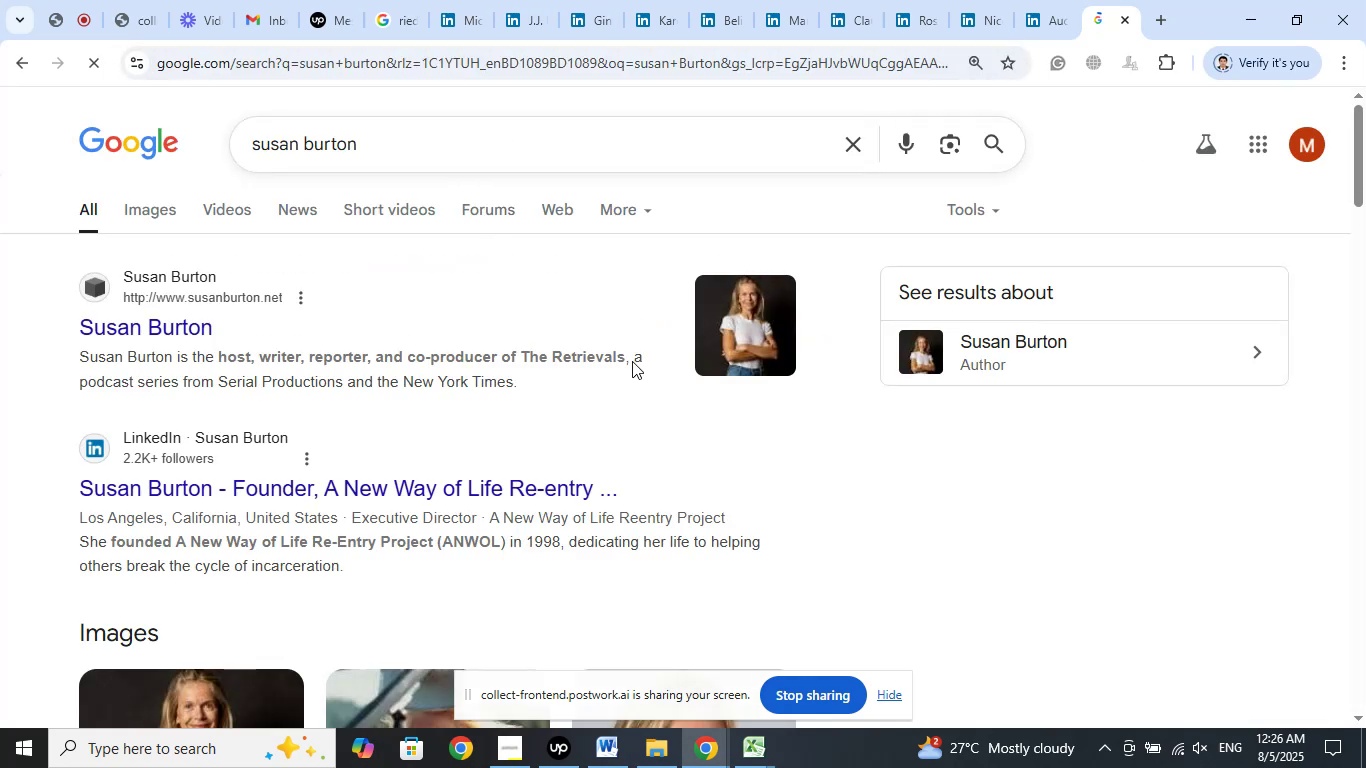 
left_click([1042, 4])
 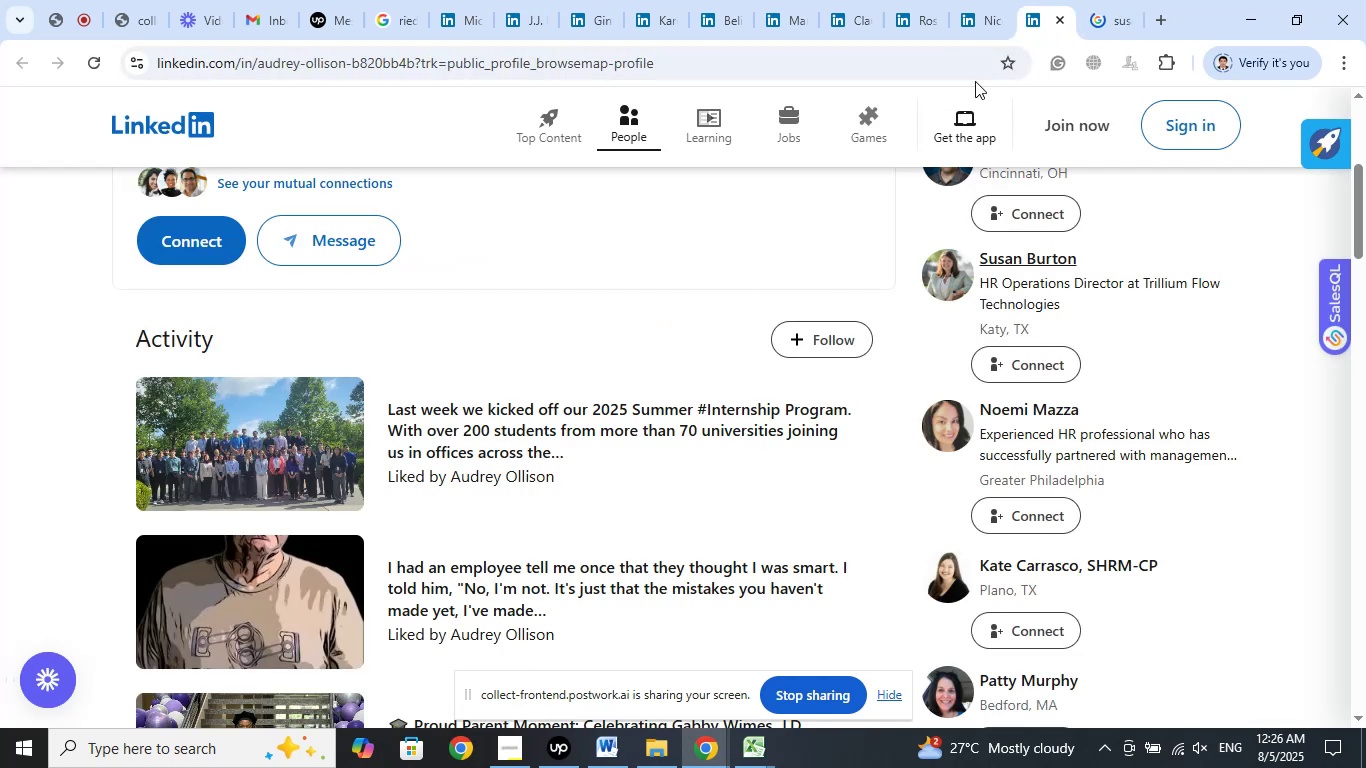 
left_click([995, 5])
 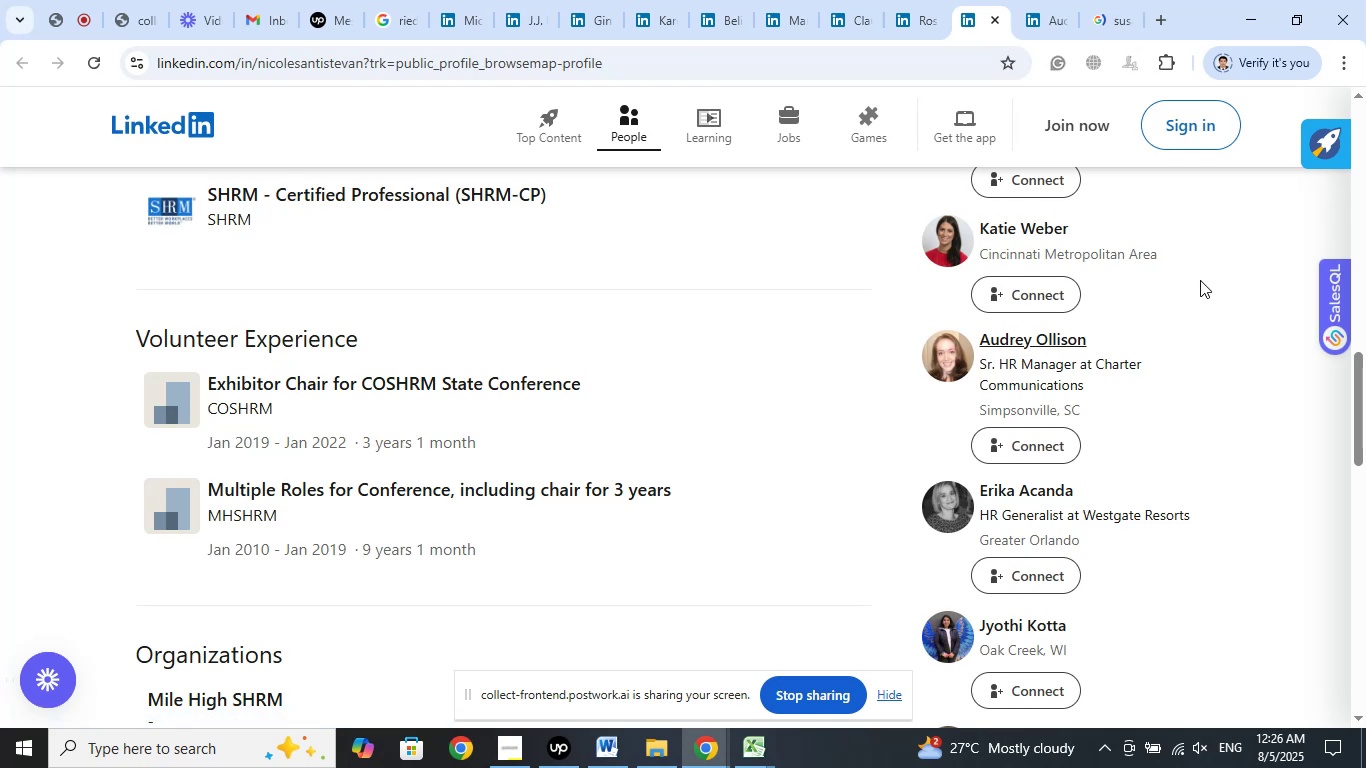 
left_click([1065, 0])
 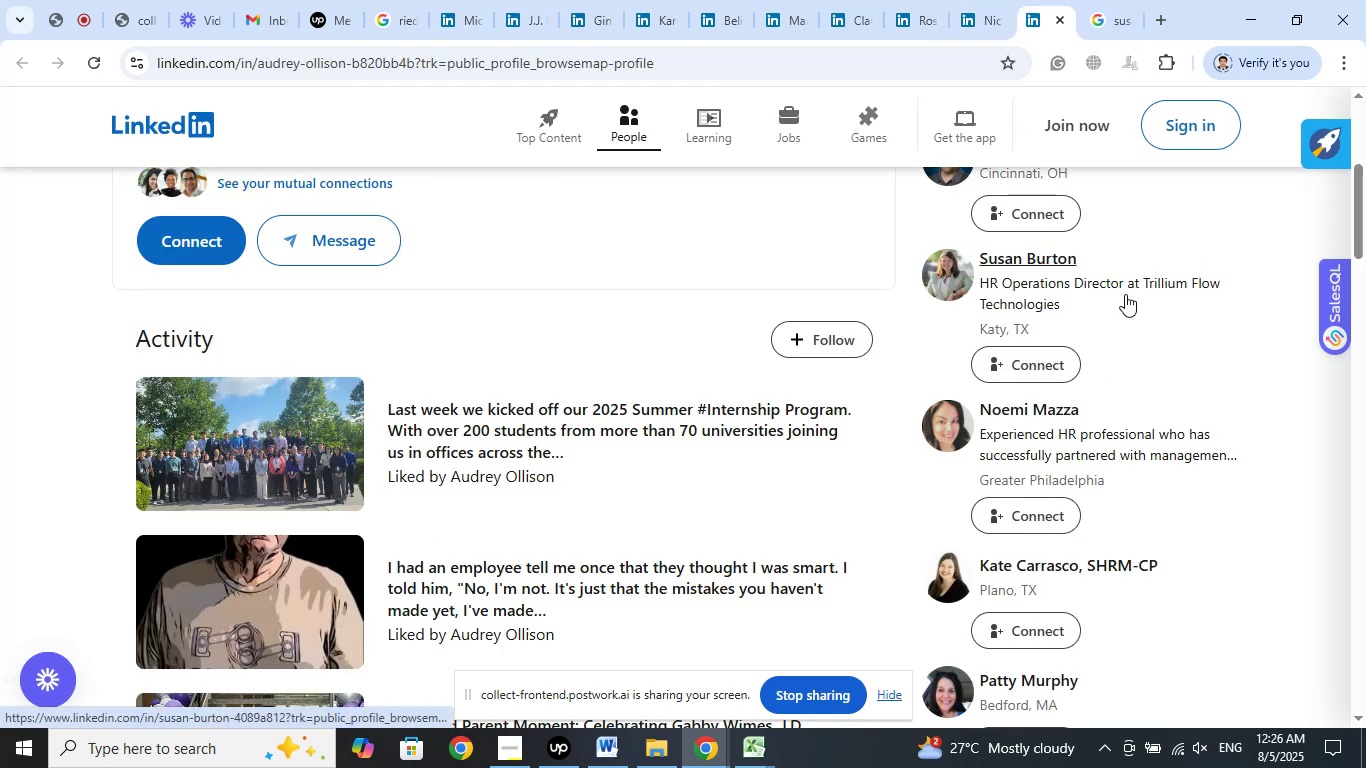 
left_click([1099, 0])
 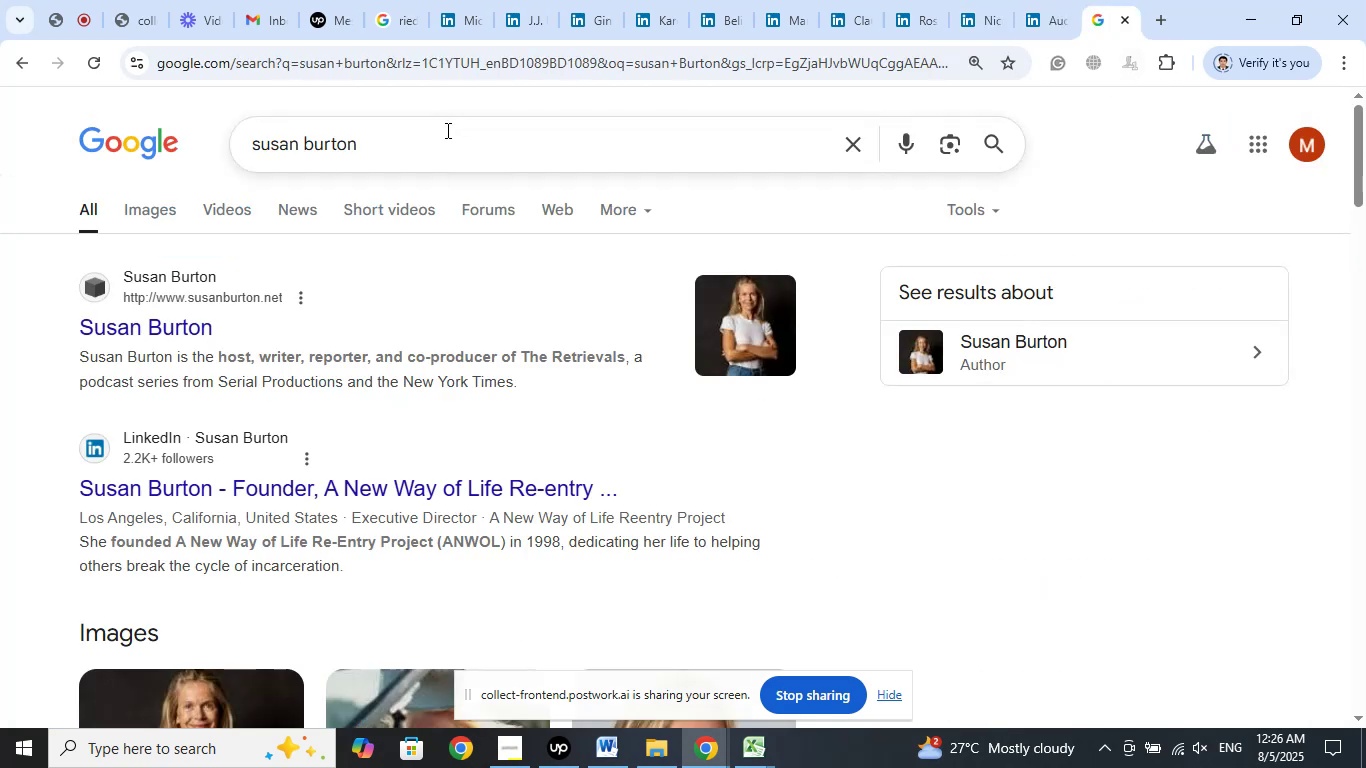 
left_click([438, 145])
 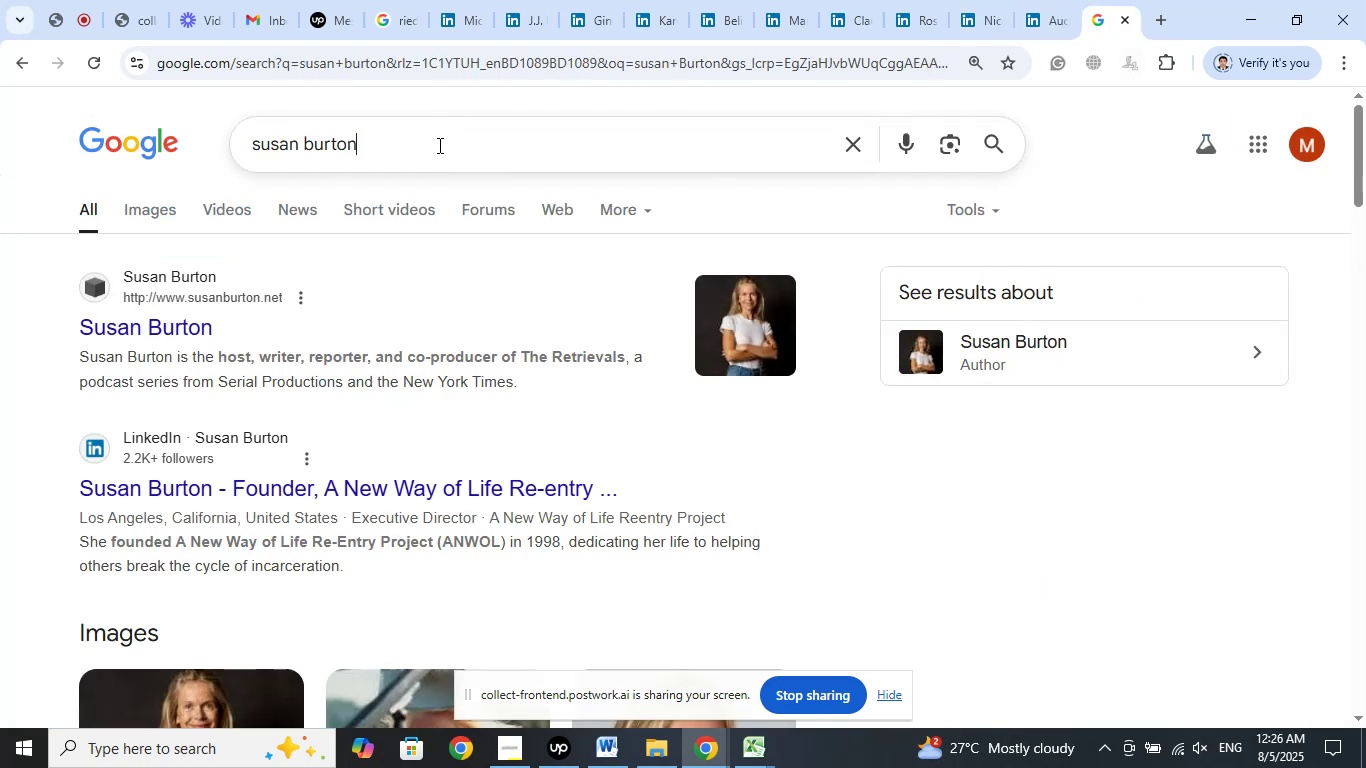 
type( hr operation director)
 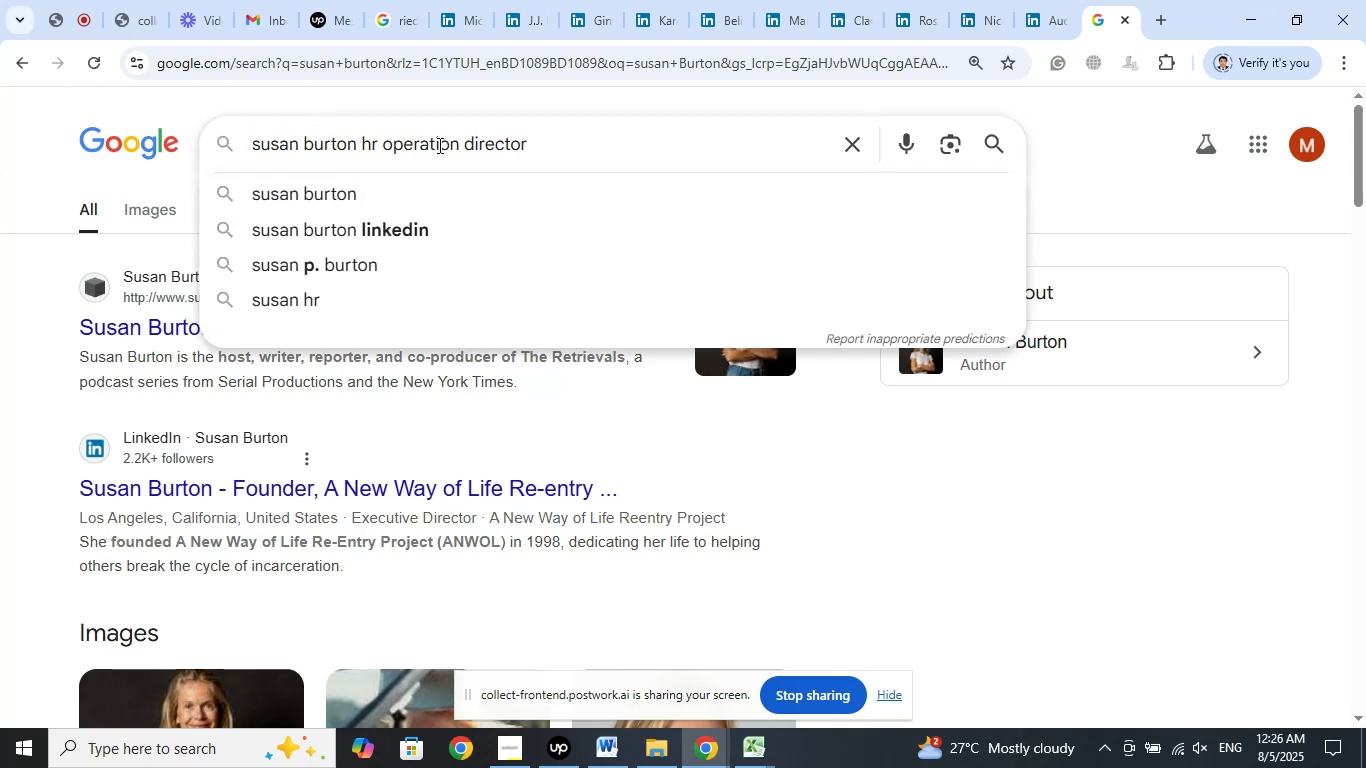 
key(Enter)
 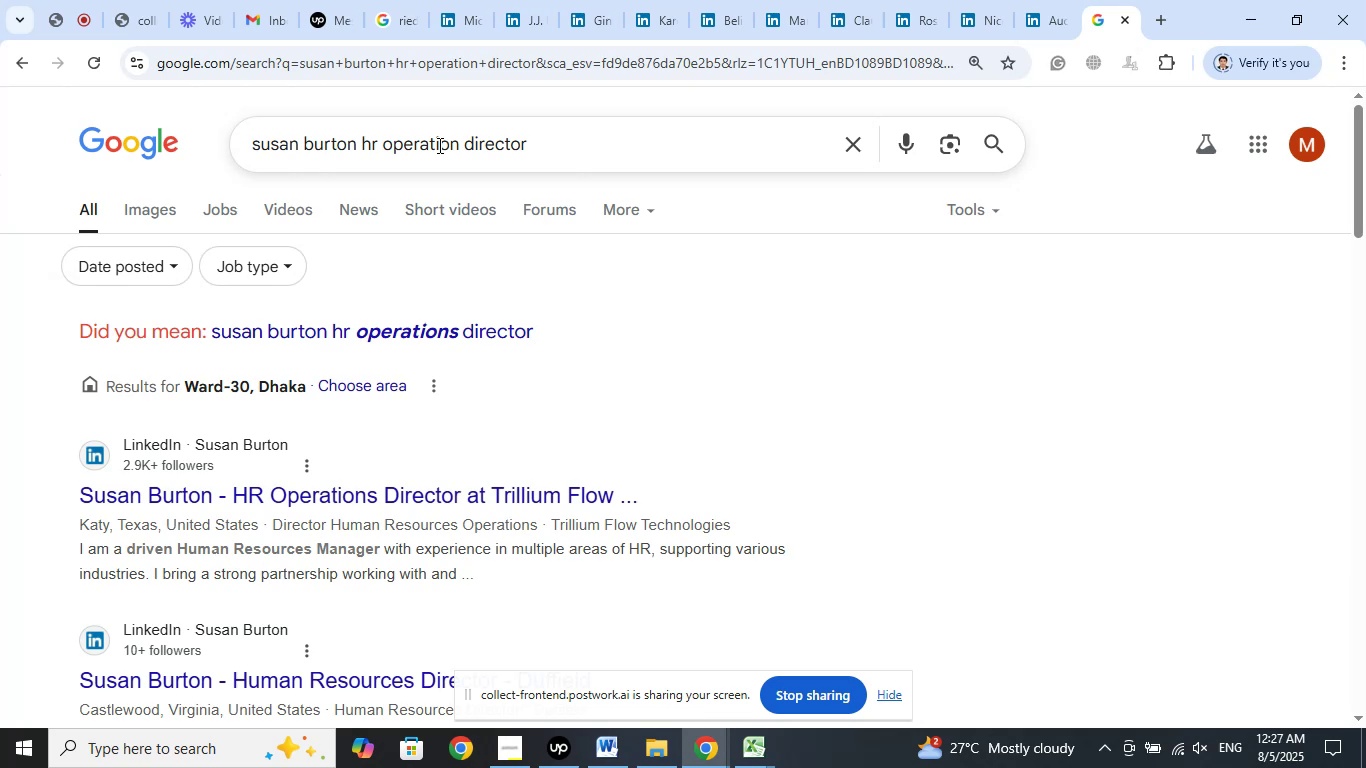 
wait(15.54)
 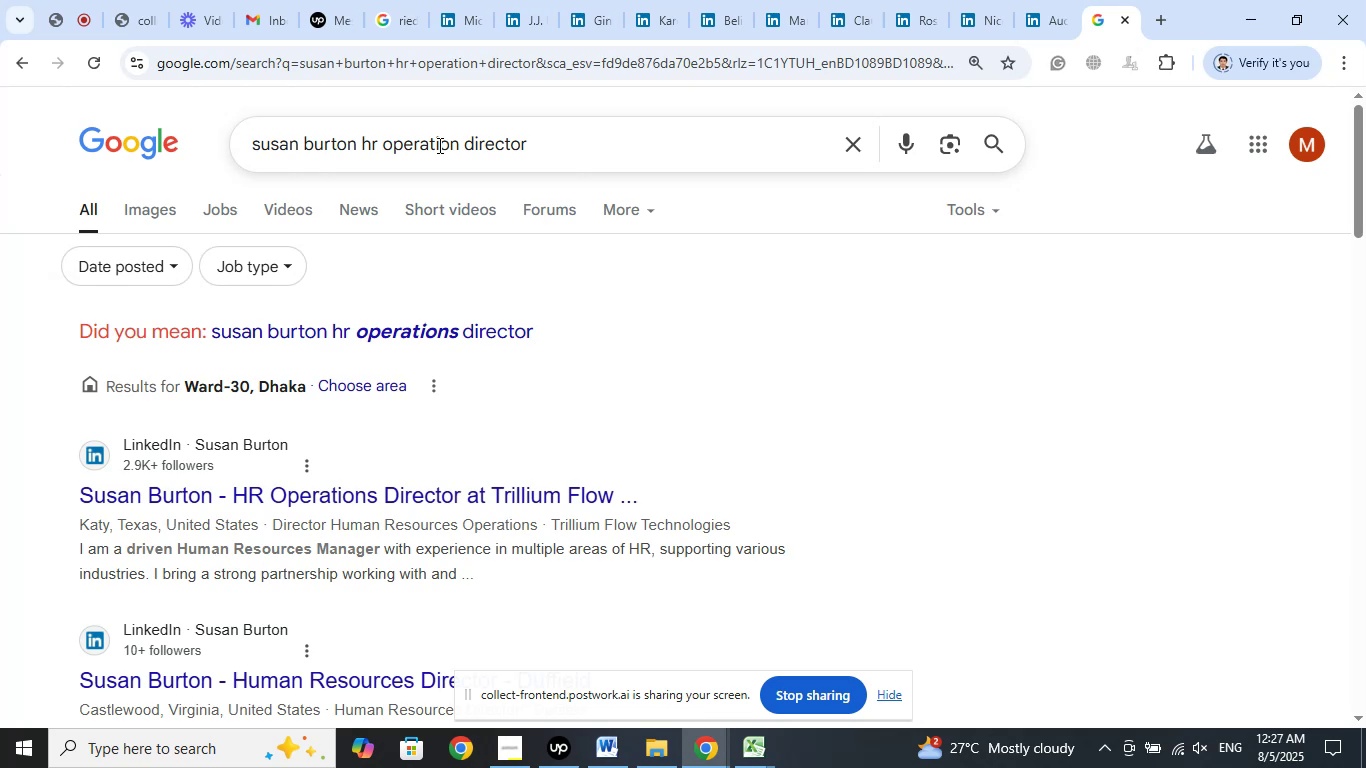 
left_click([464, 331])
 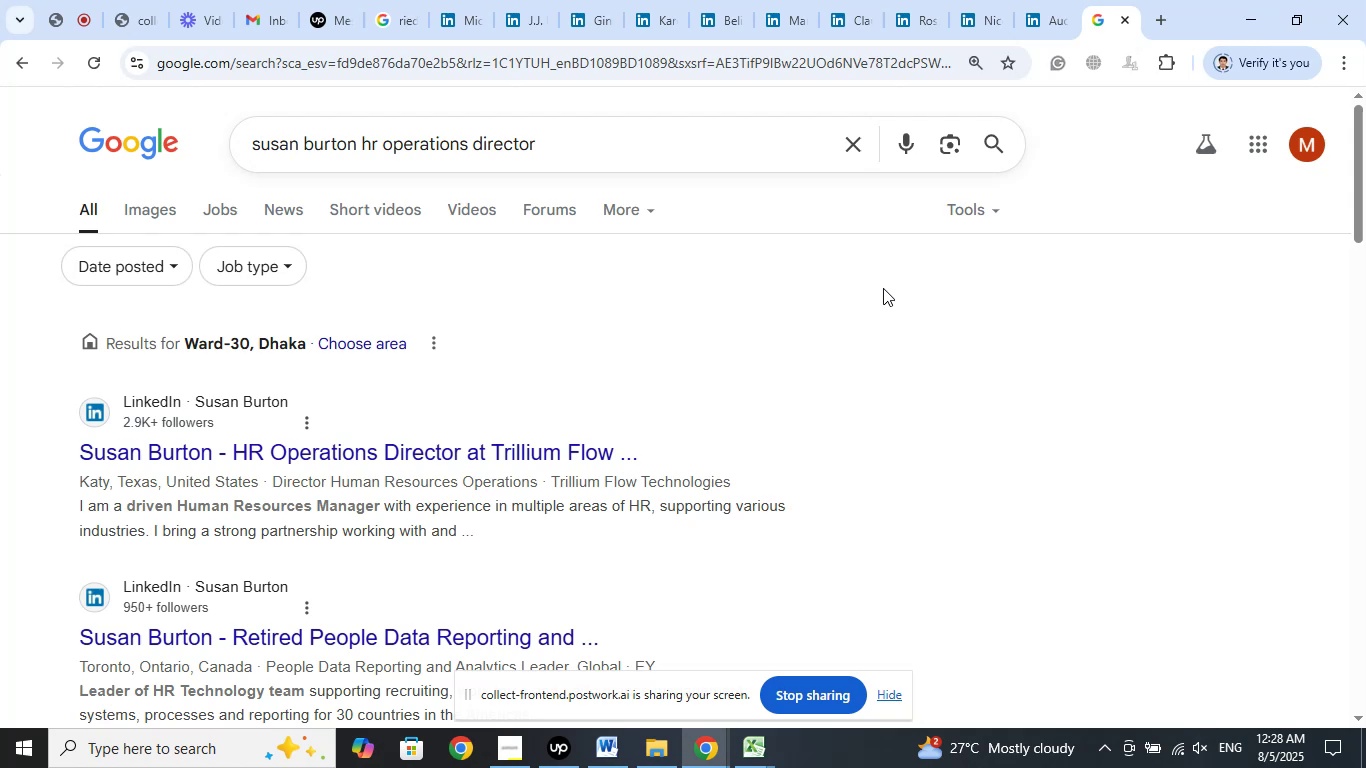 
wait(72.28)
 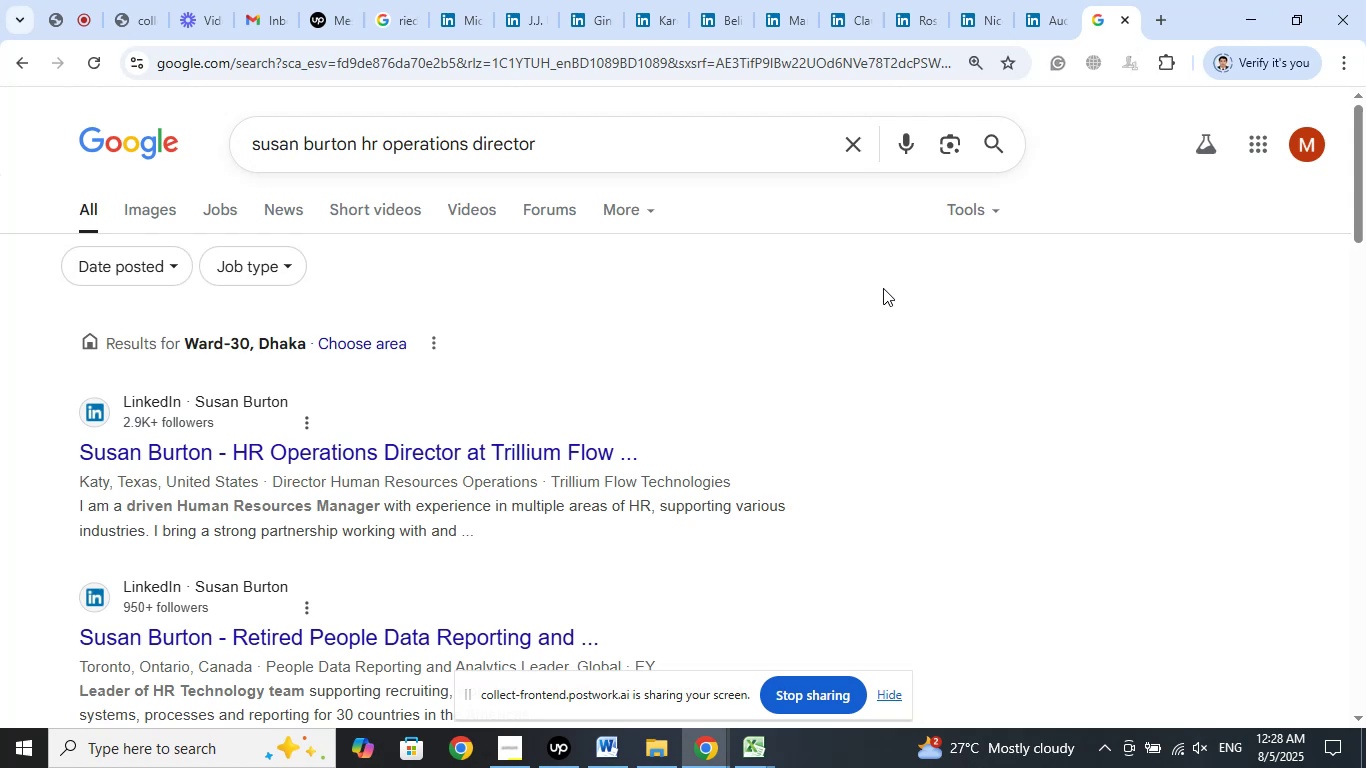 
left_click([1037, 13])
 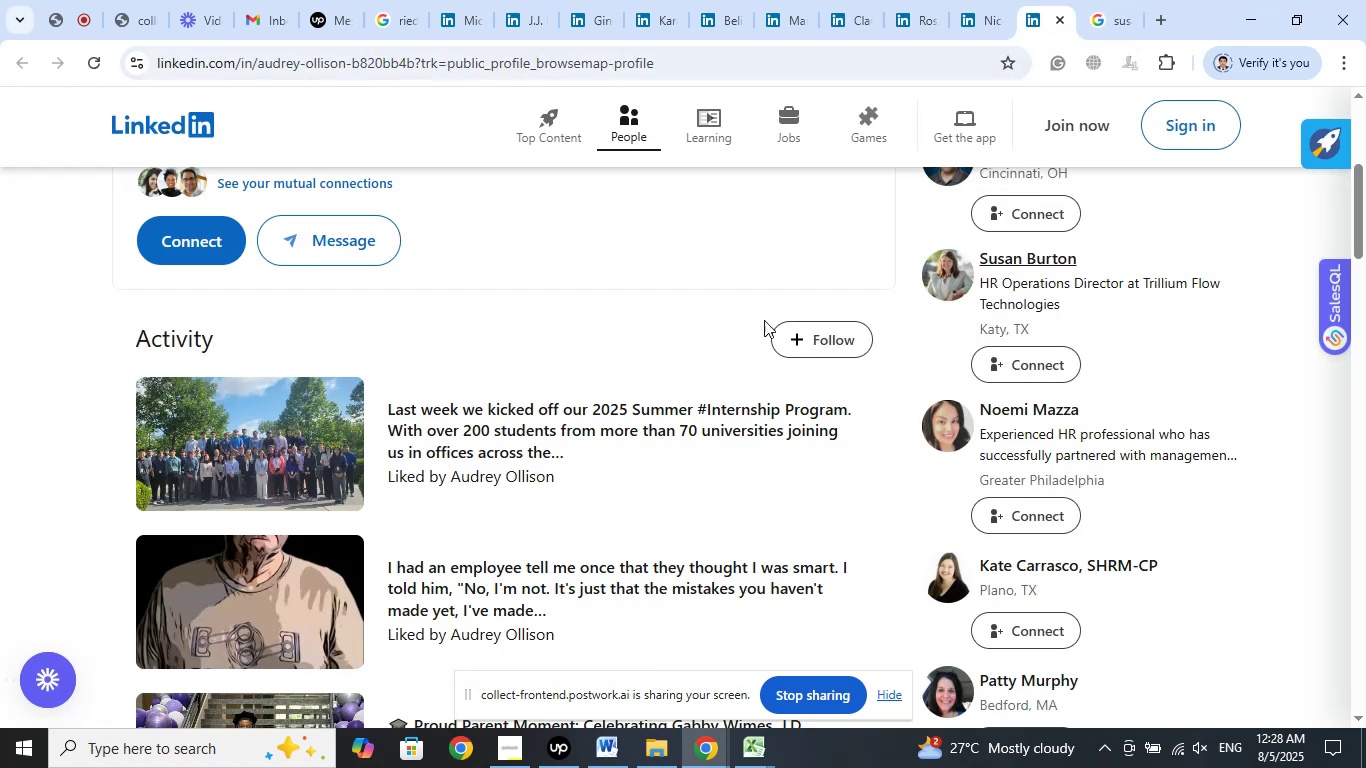 
scroll: coordinate [691, 331], scroll_direction: up, amount: 2.0
 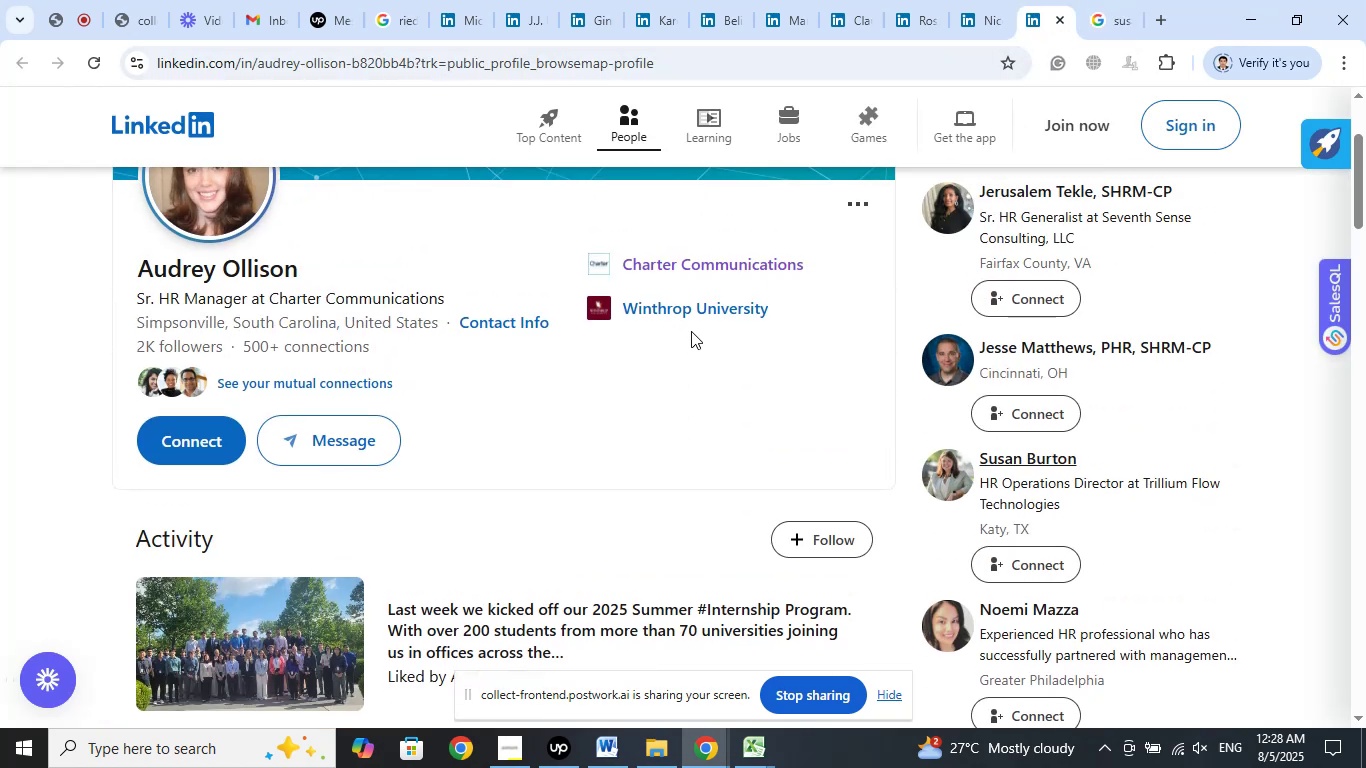 
scroll: coordinate [691, 331], scroll_direction: down, amount: 1.0
 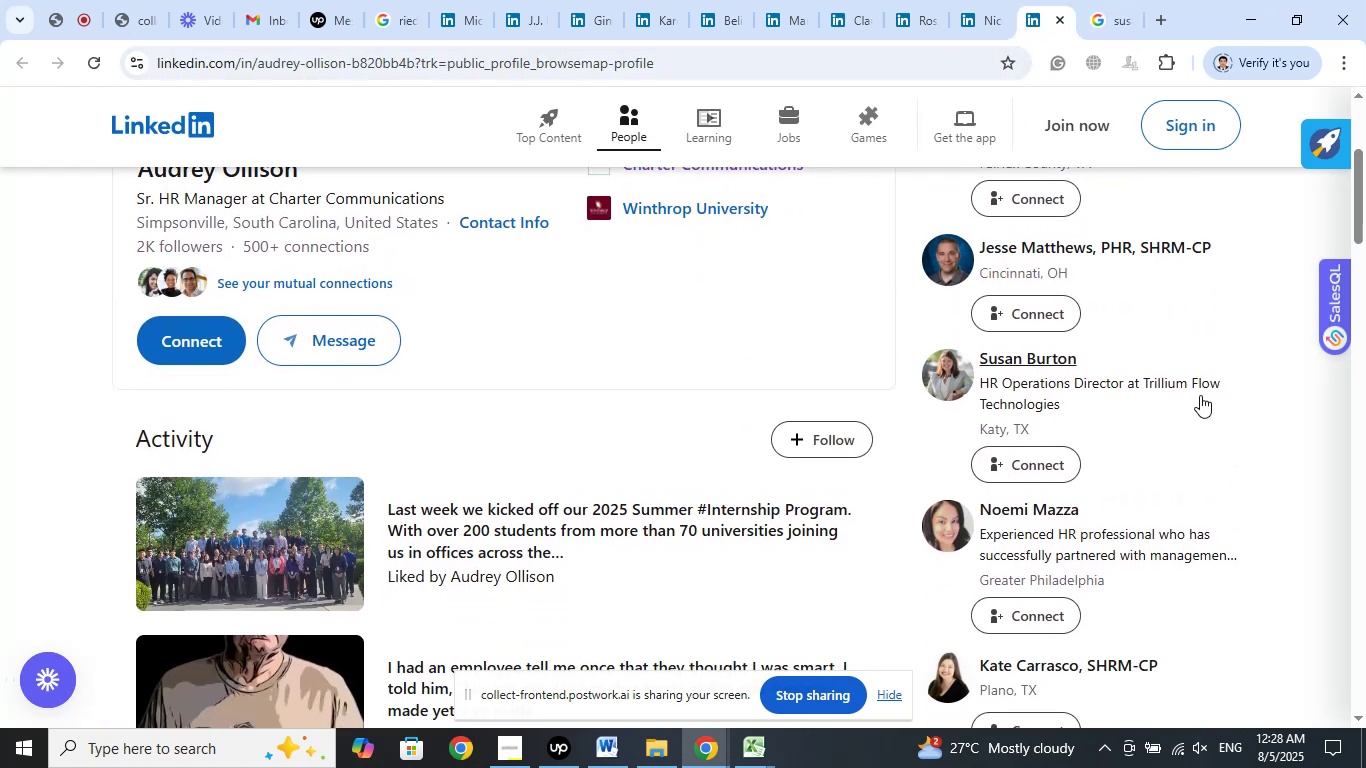 
left_click([1110, 0])
 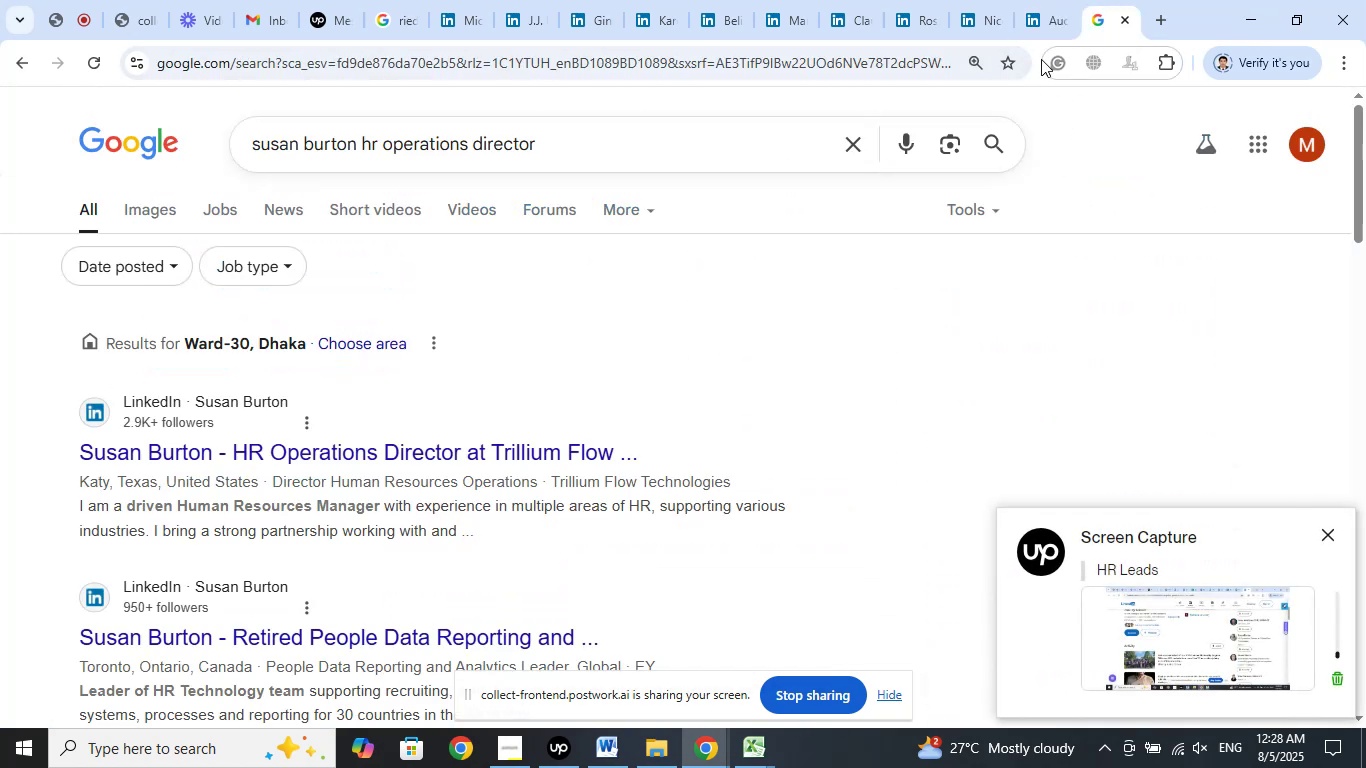 
left_click([1045, 16])
 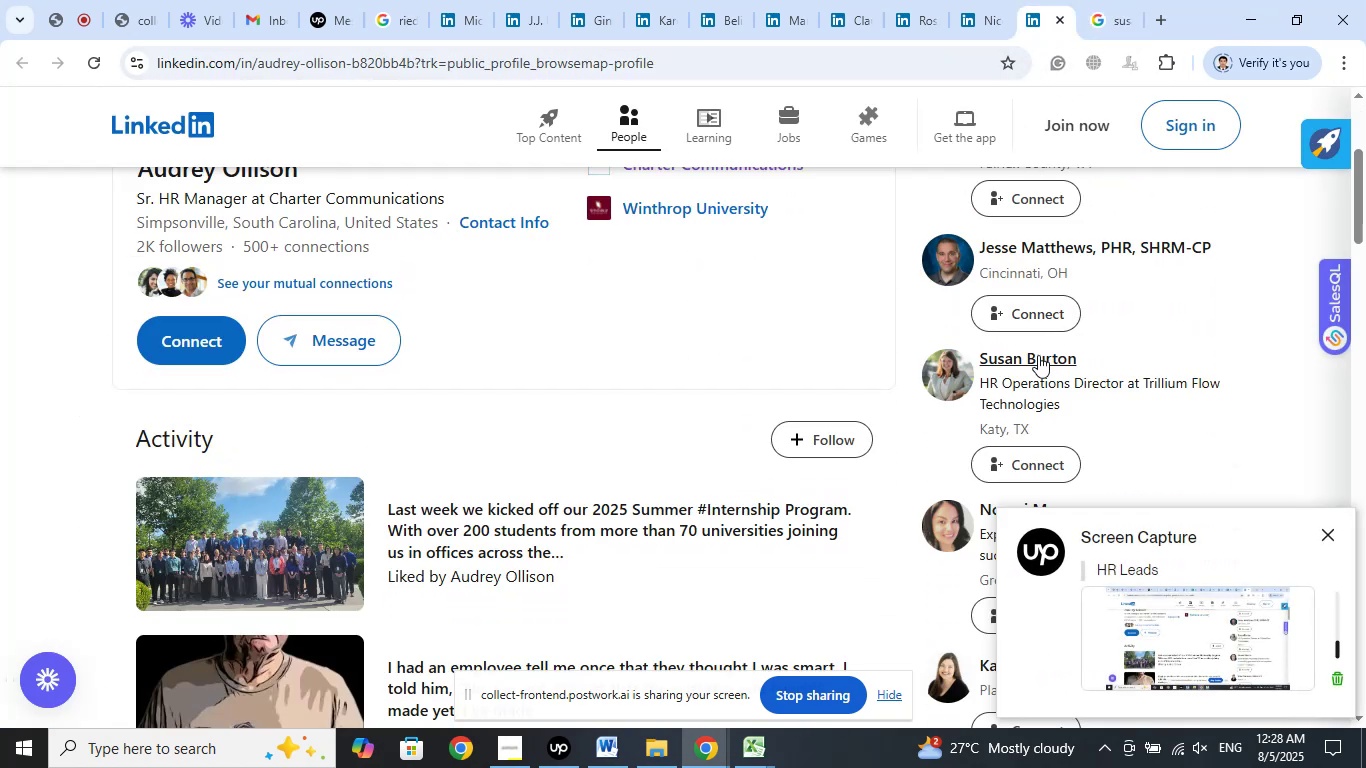 
right_click([1038, 355])
 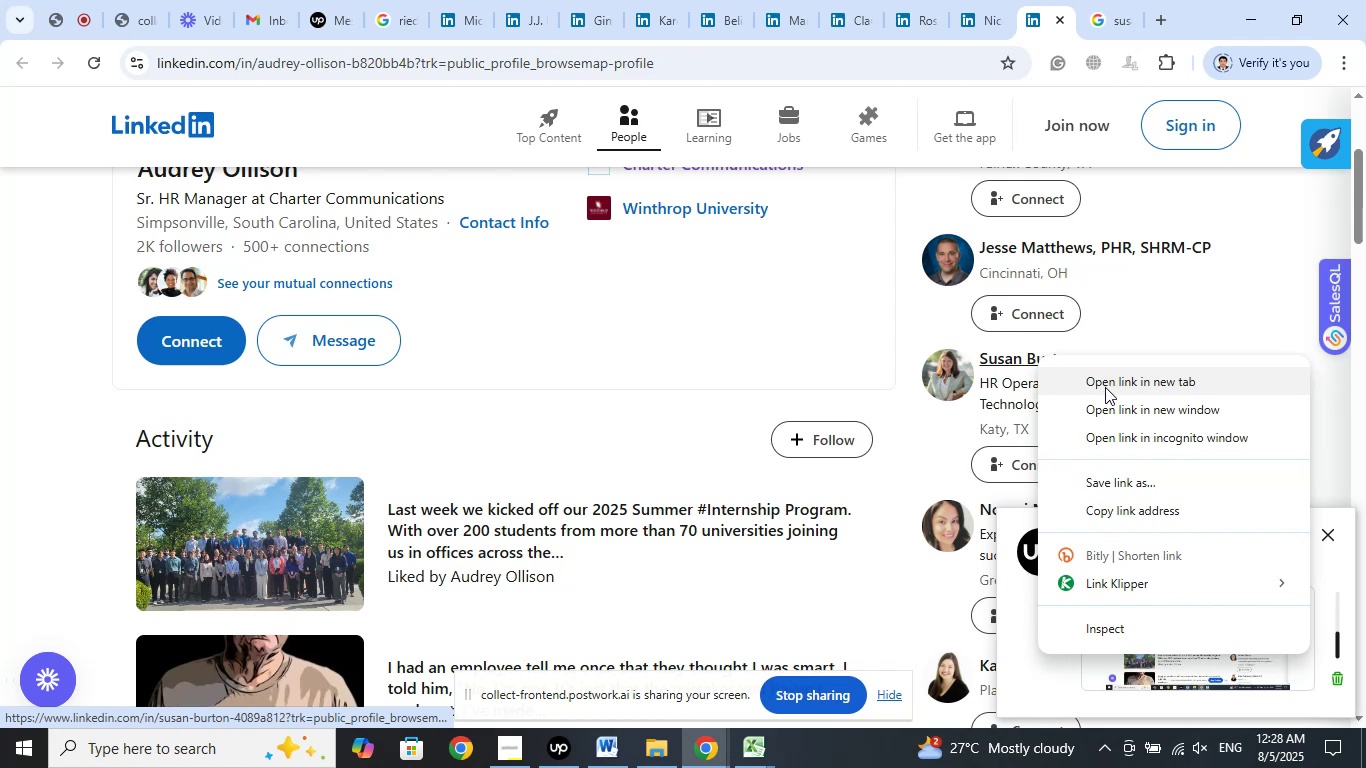 
left_click([1106, 391])
 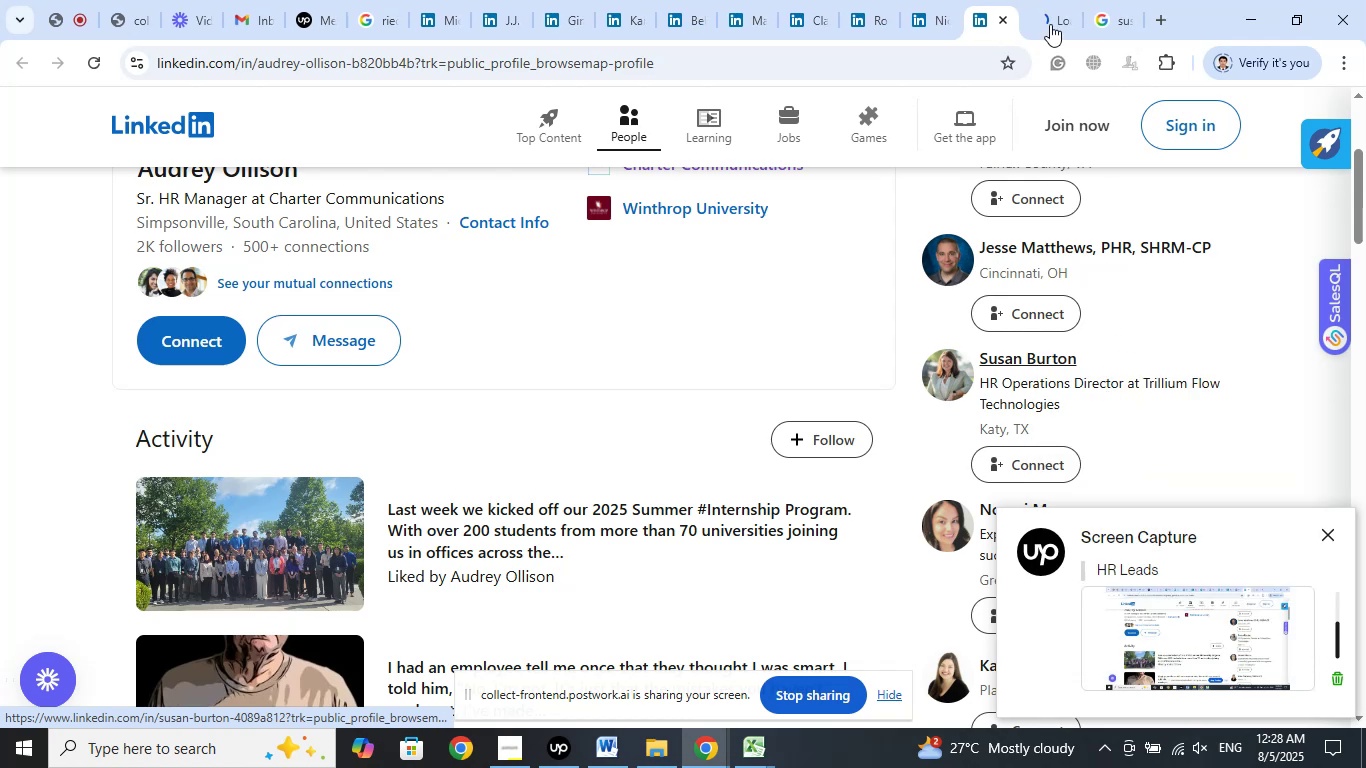 
left_click([1056, 7])
 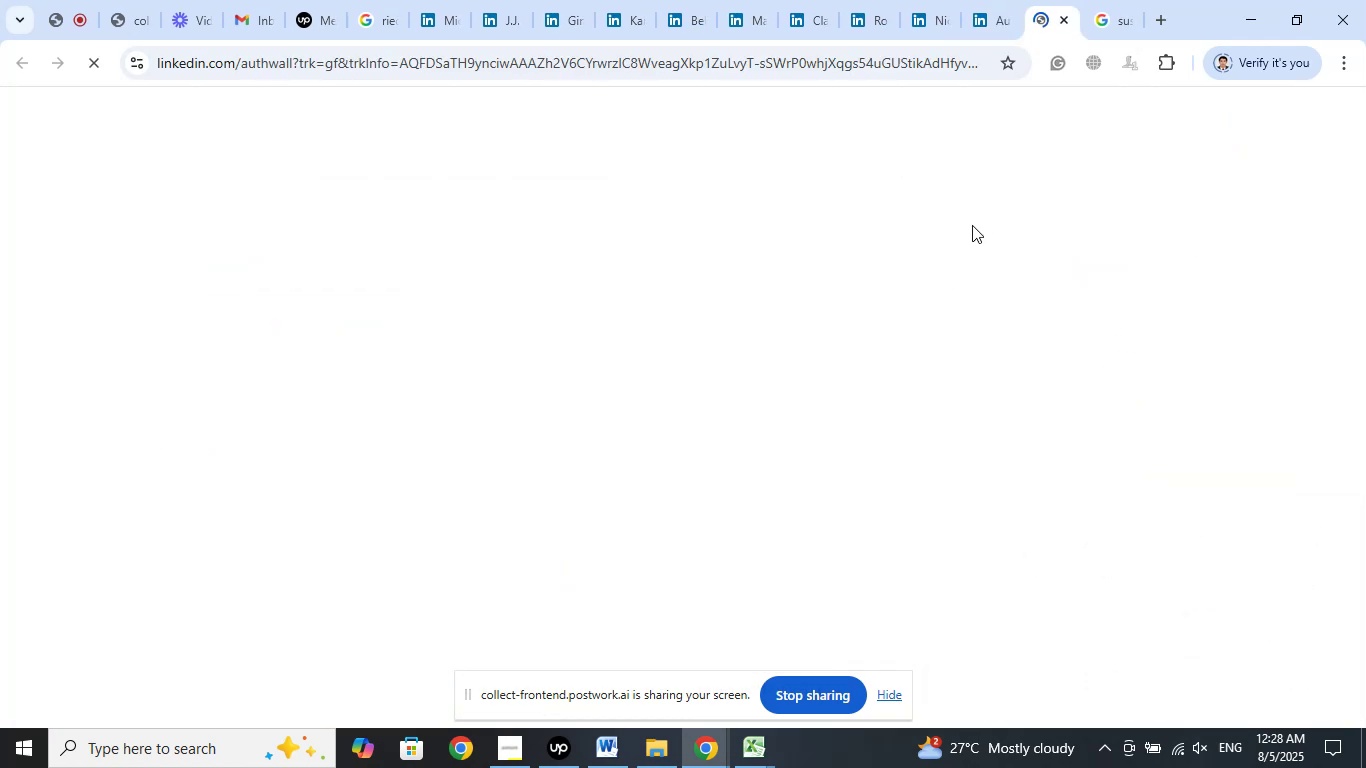 
wait(6.74)
 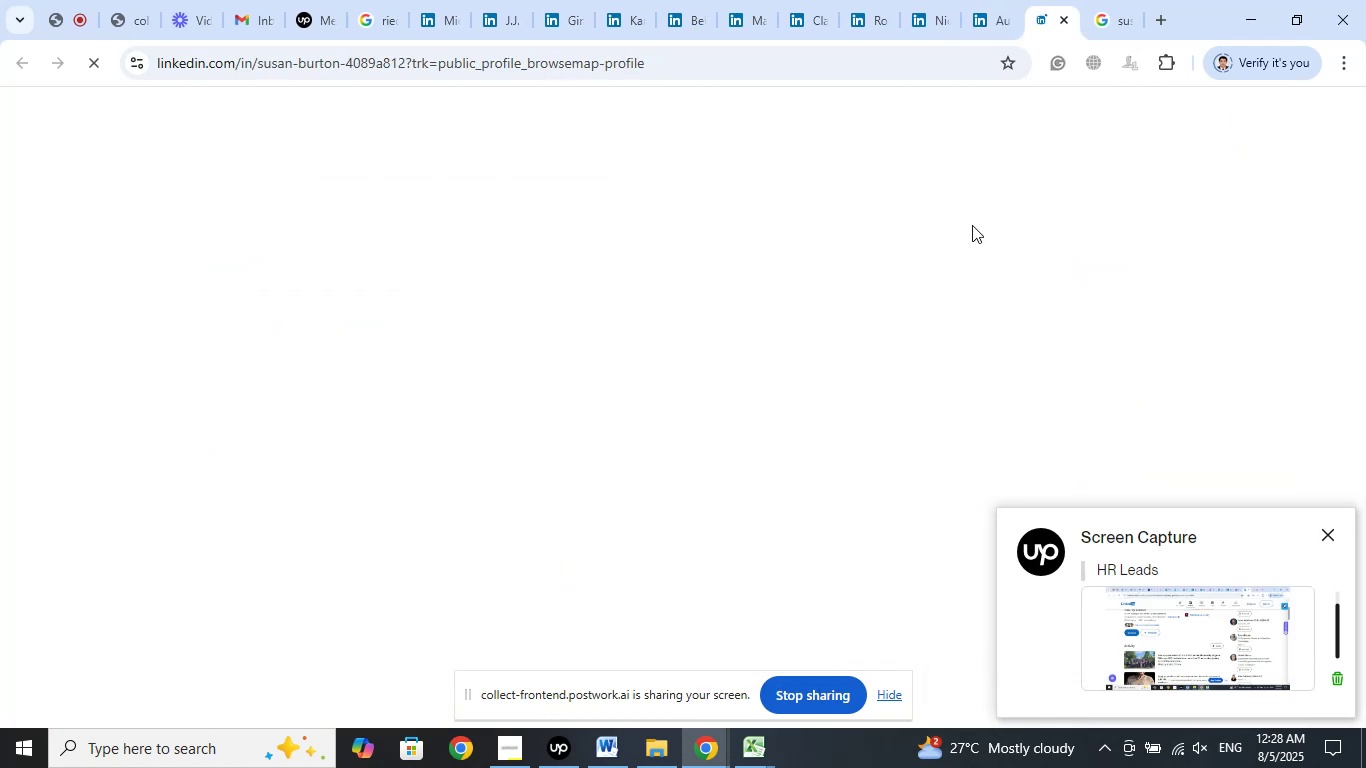 
left_click([1063, 28])
 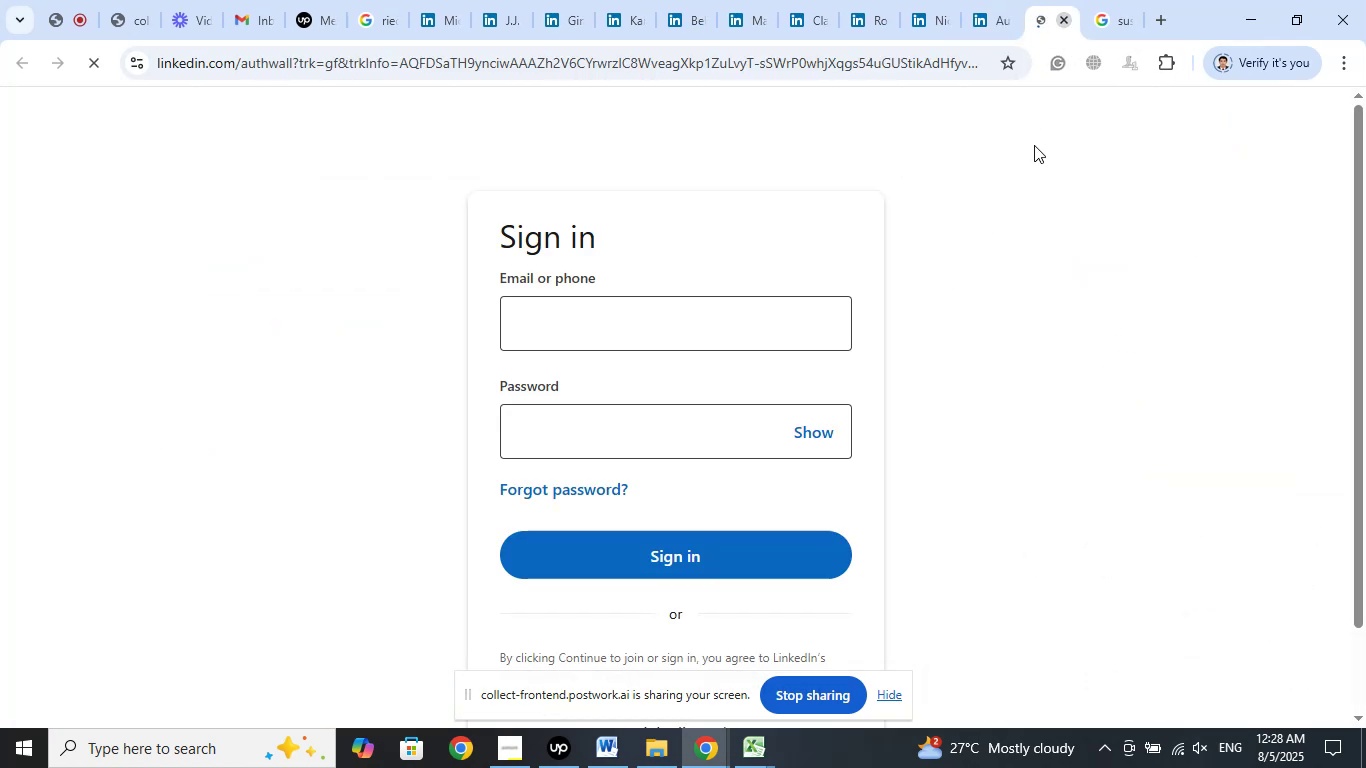 
mouse_move([1047, 210])
 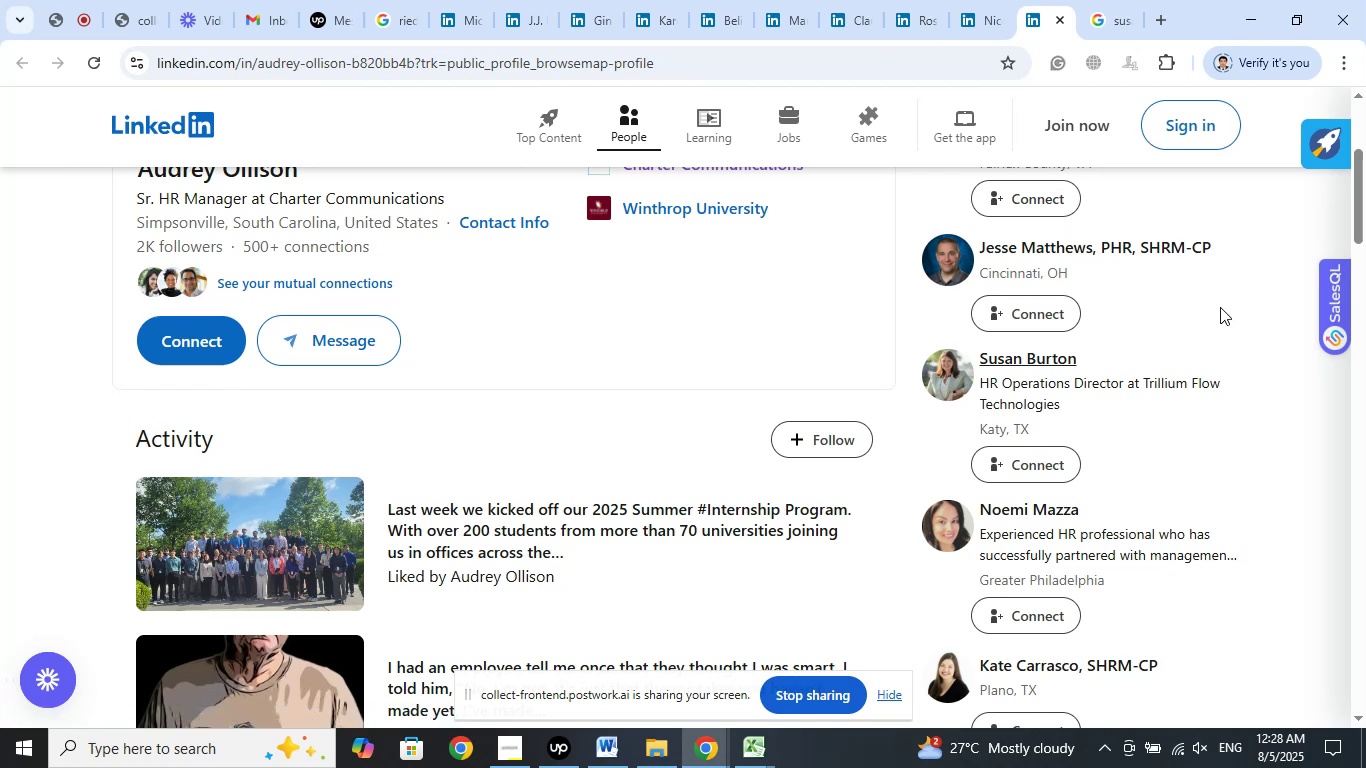 
wait(8.24)
 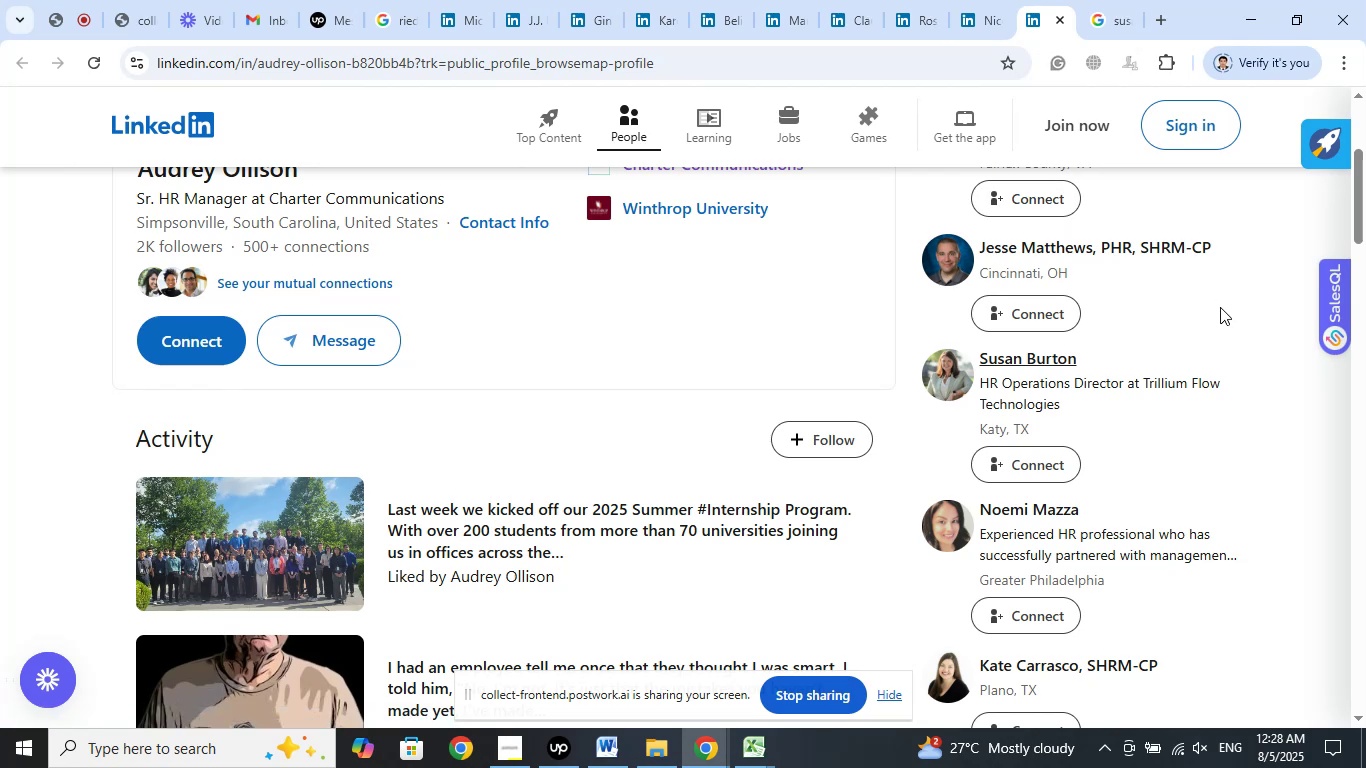 
left_click([1172, 16])
 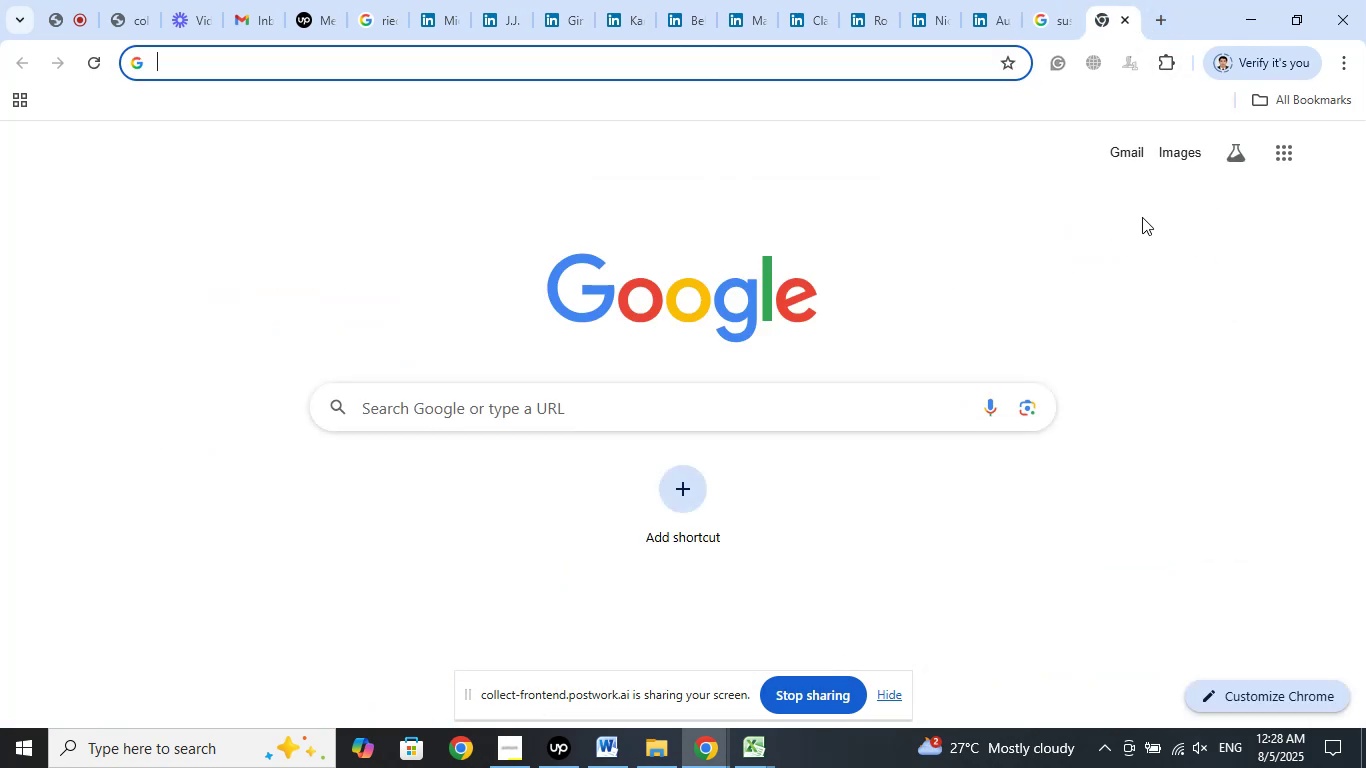 
type(tri)
 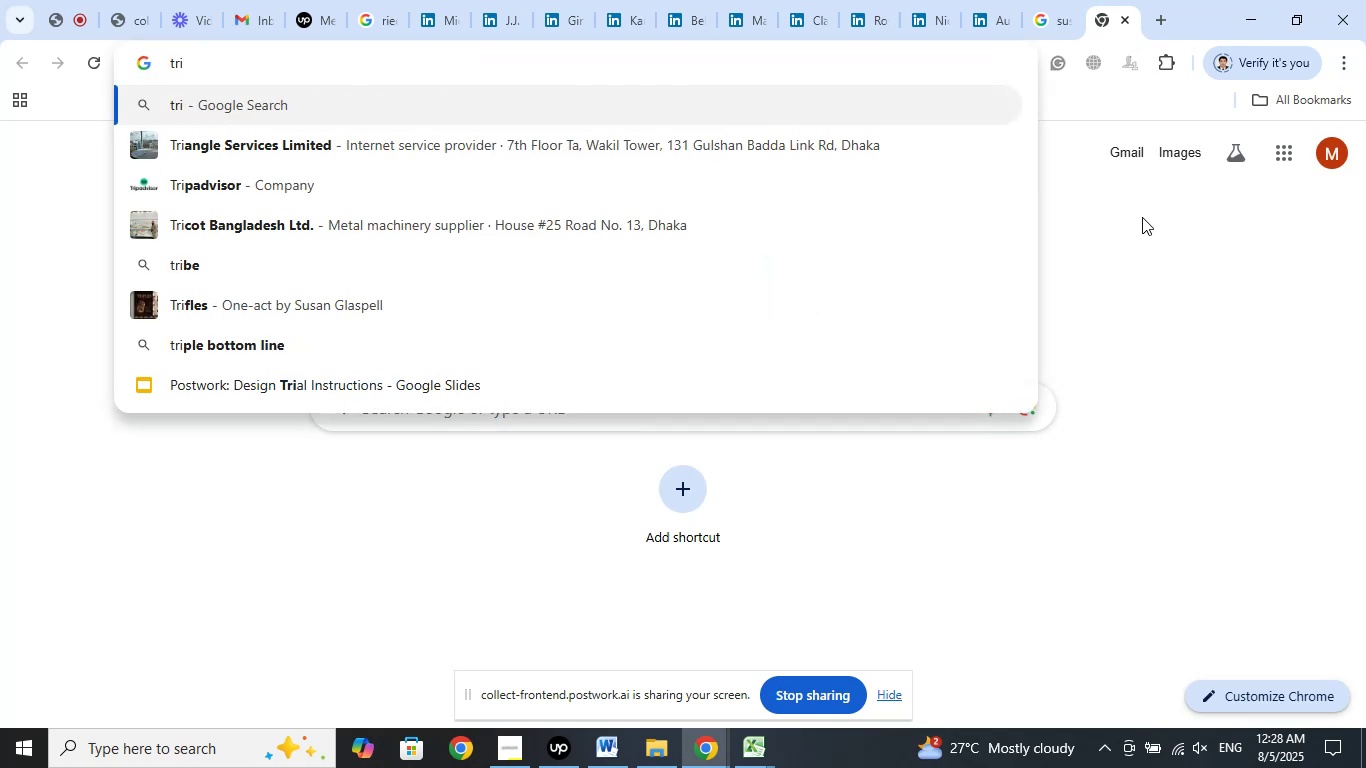 
left_click([1054, 6])
 